 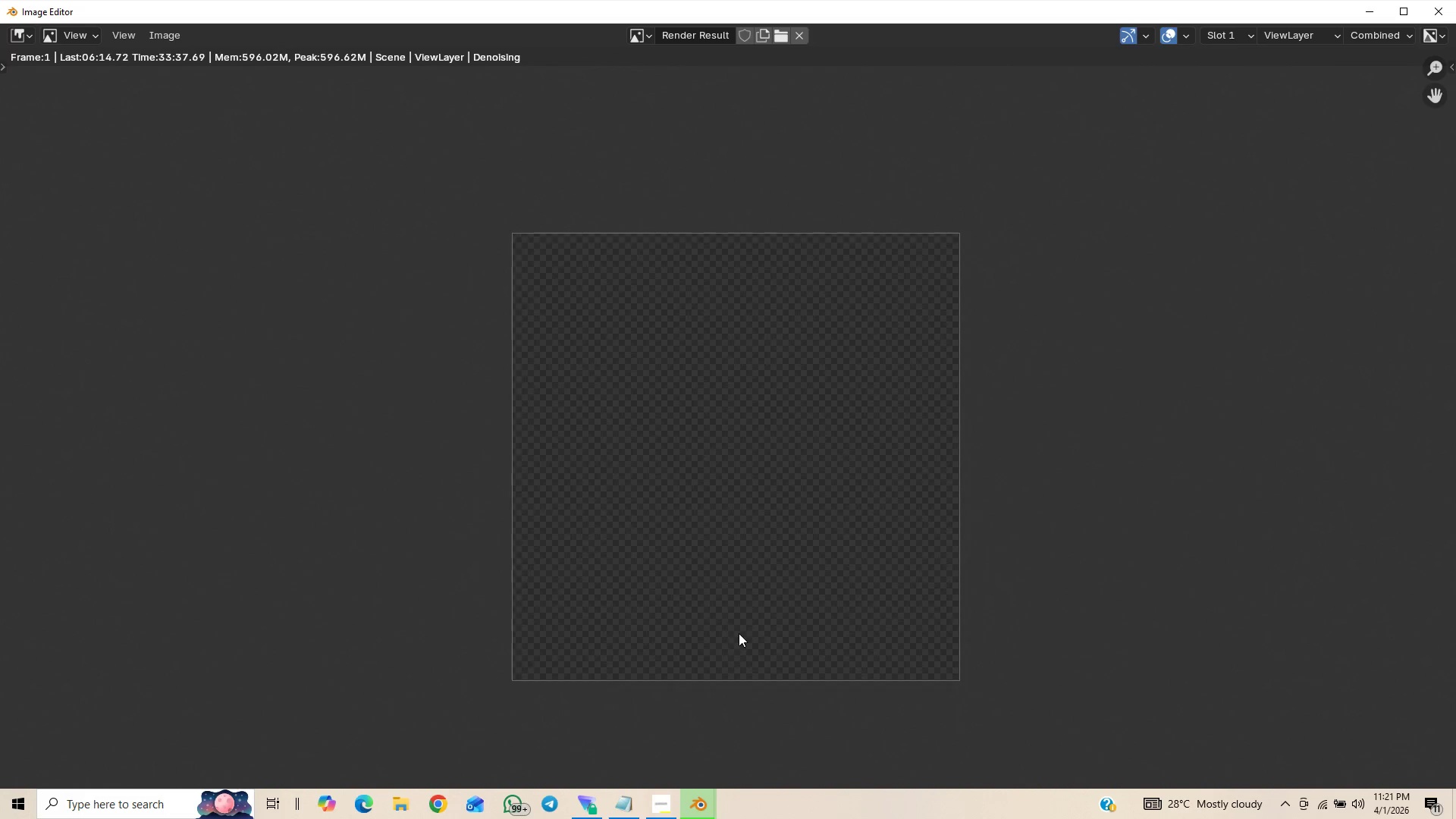 
scroll: coordinate [739, 633], scroll_direction: up, amount: 1.0
 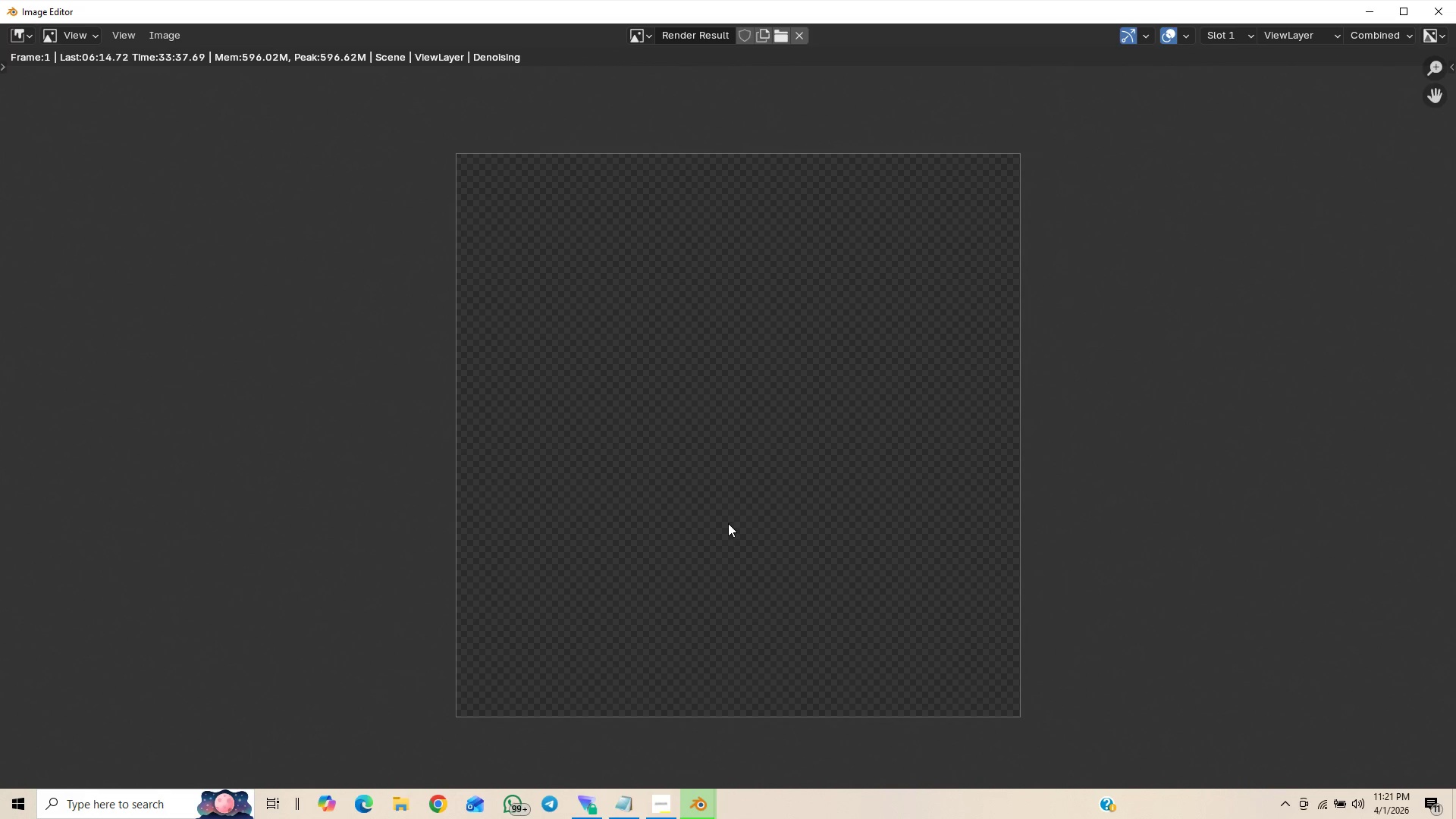 
wait(15.29)
 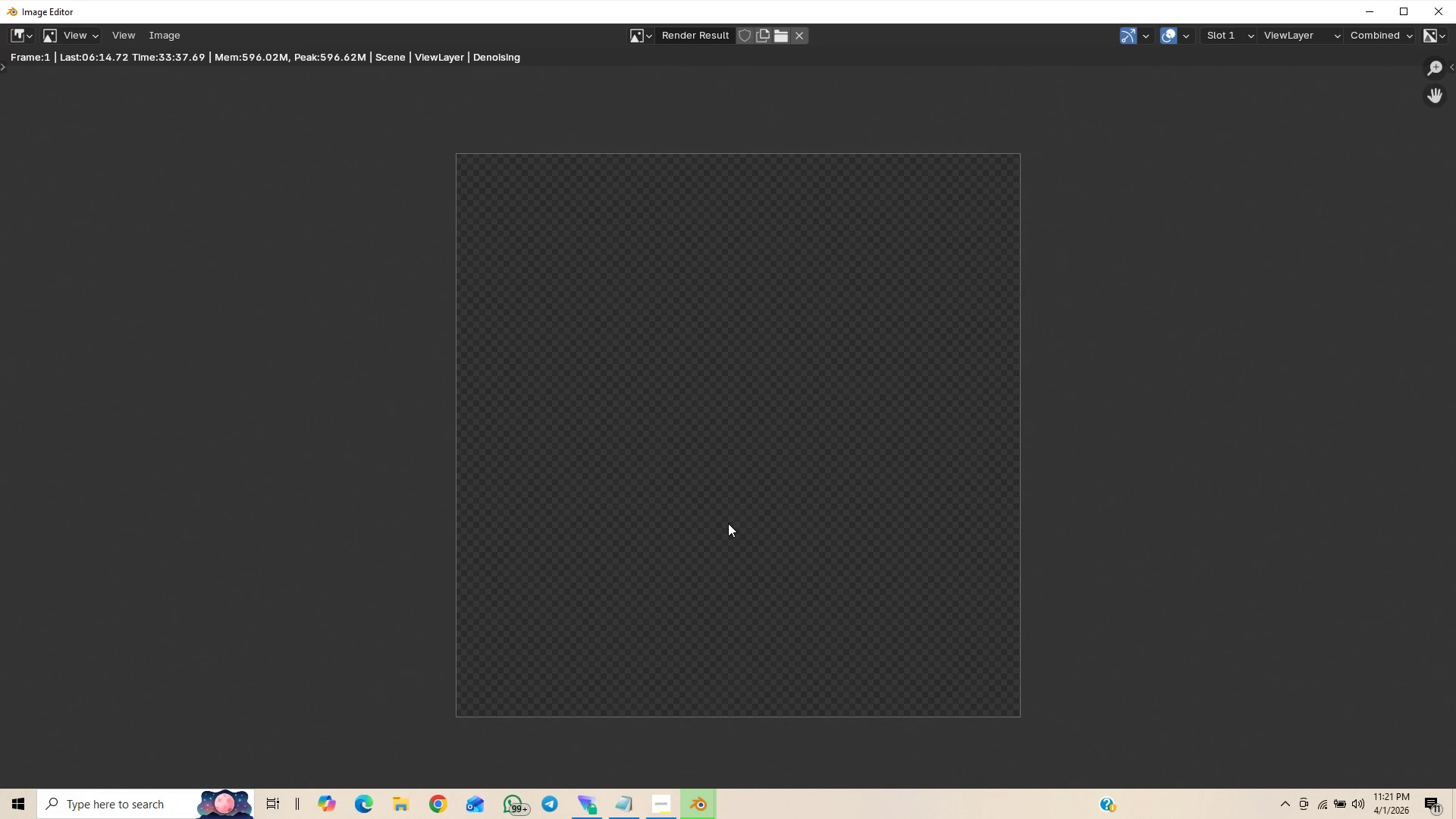 
scroll: coordinate [763, 561], scroll_direction: up, amount: 7.0
 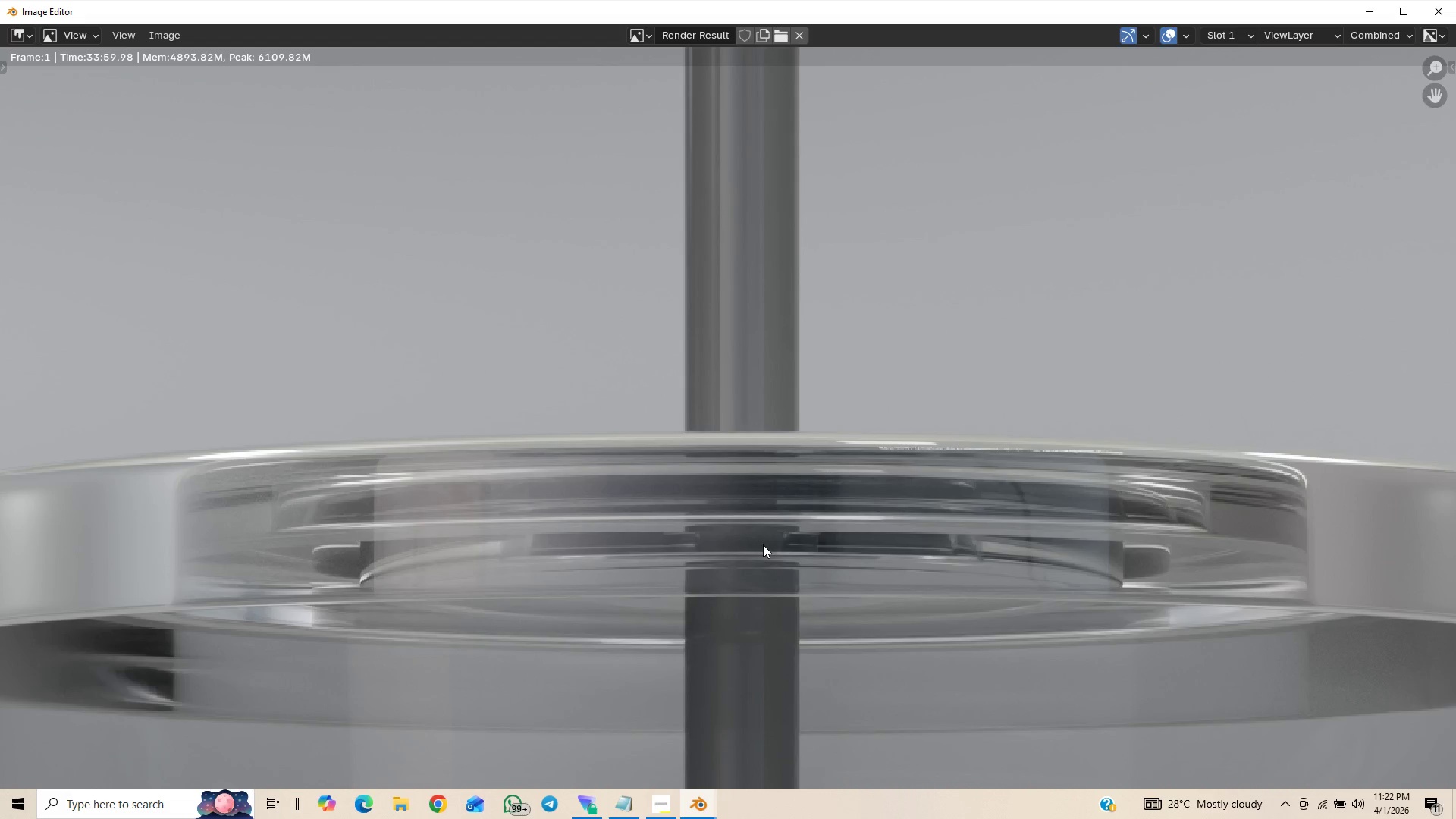 
scroll: coordinate [763, 544], scroll_direction: down, amount: 3.0
 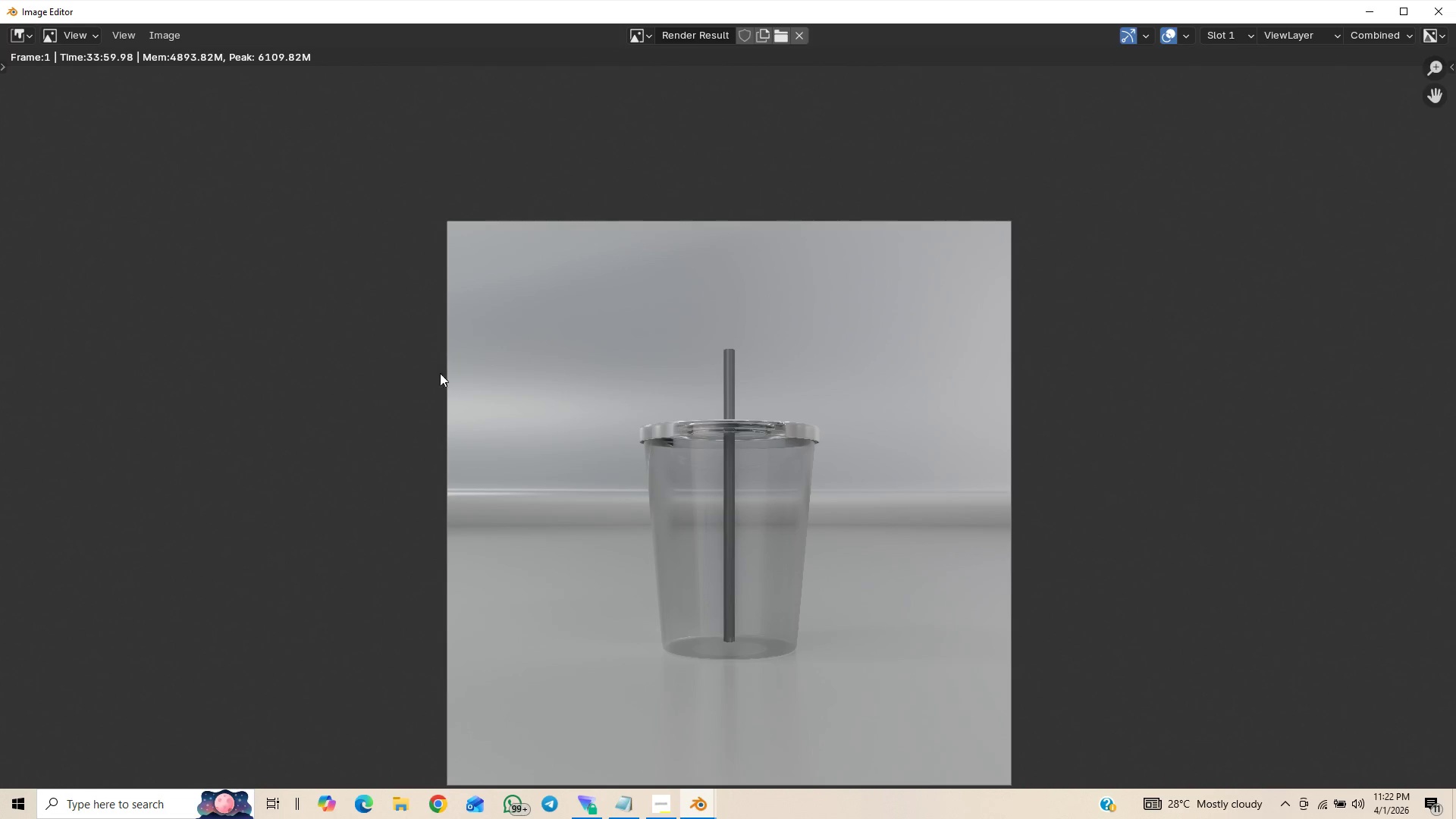 
left_click([173, 35])
 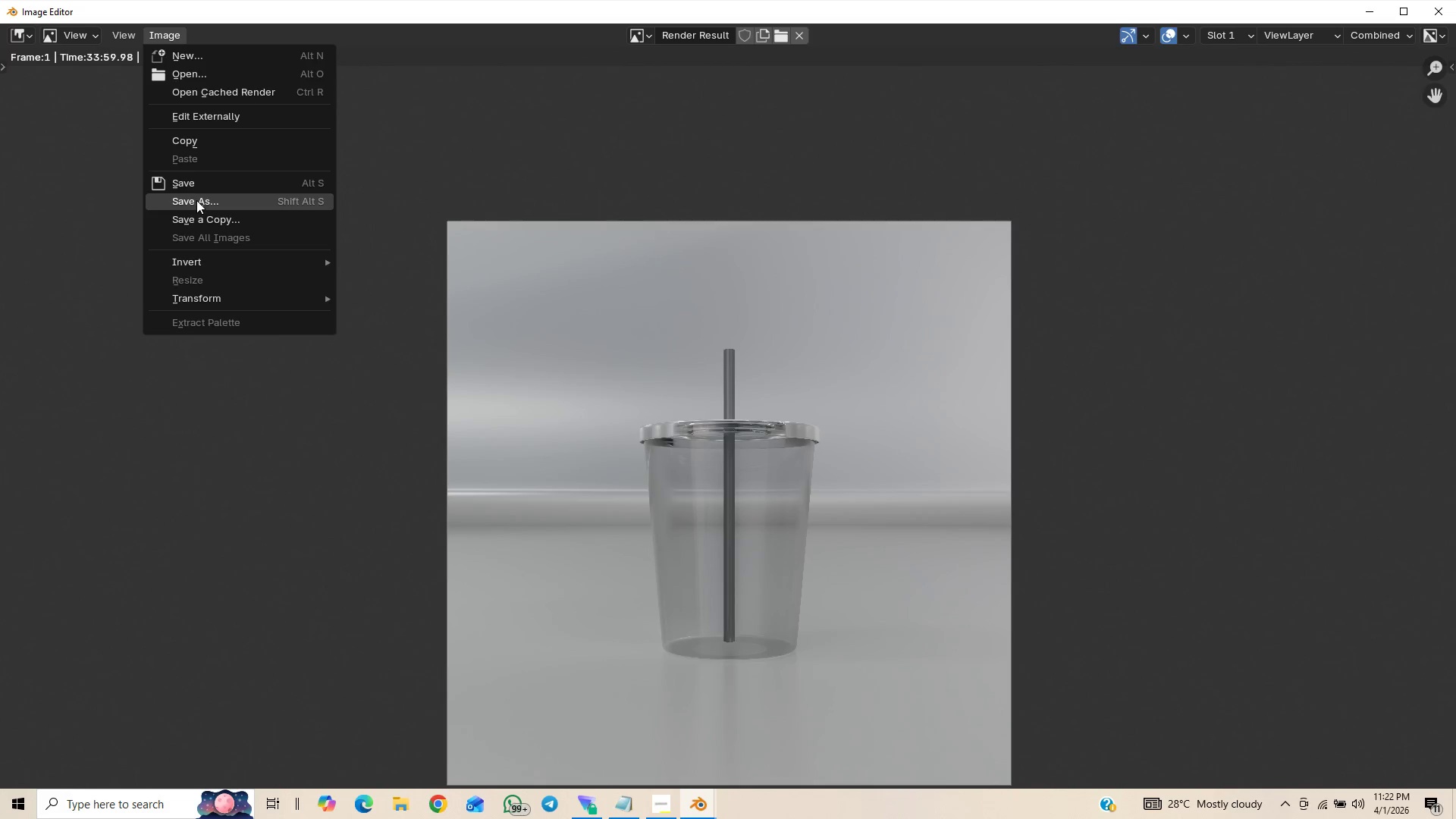 
left_click([196, 200])
 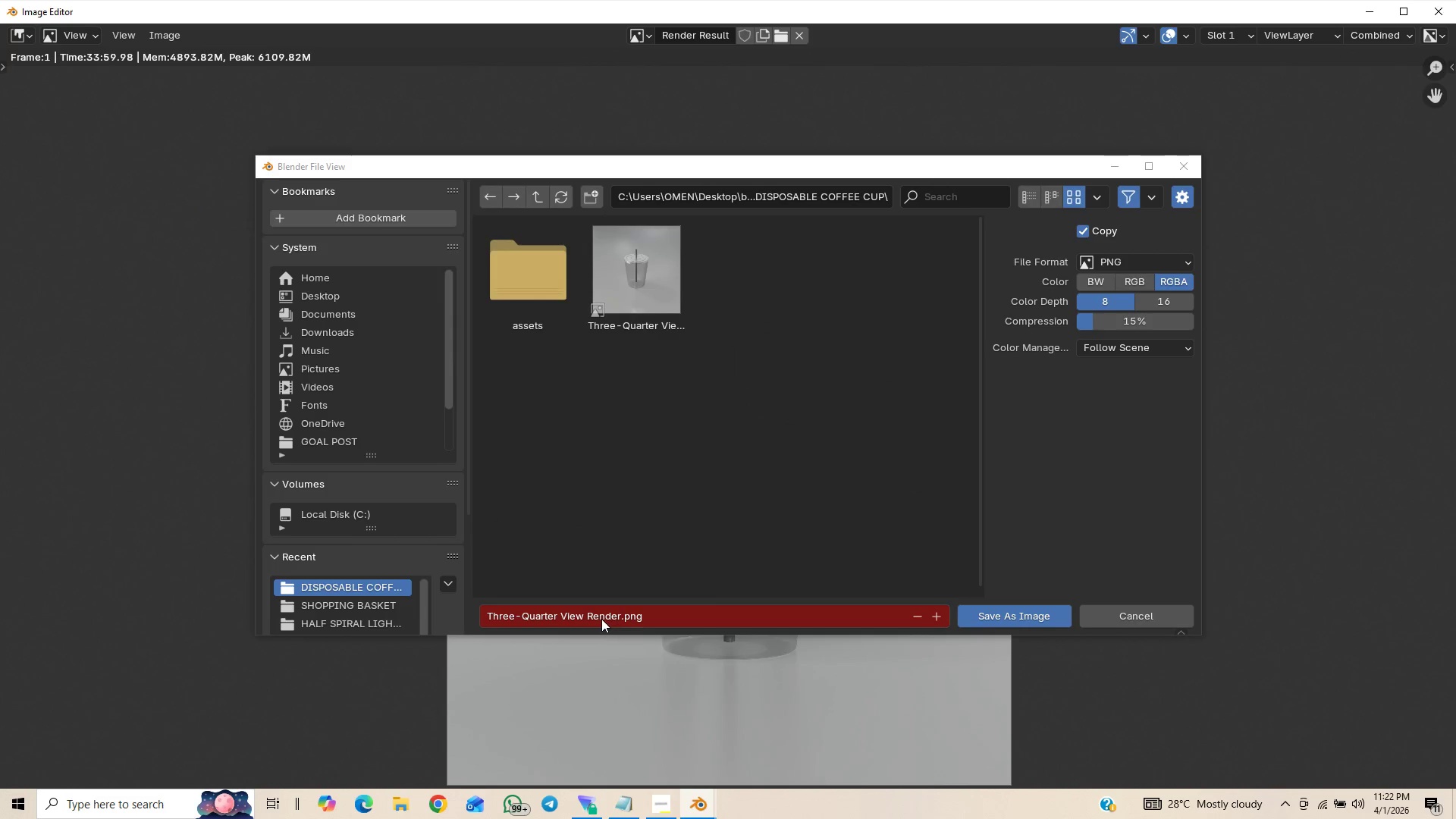 
left_click([601, 617])
 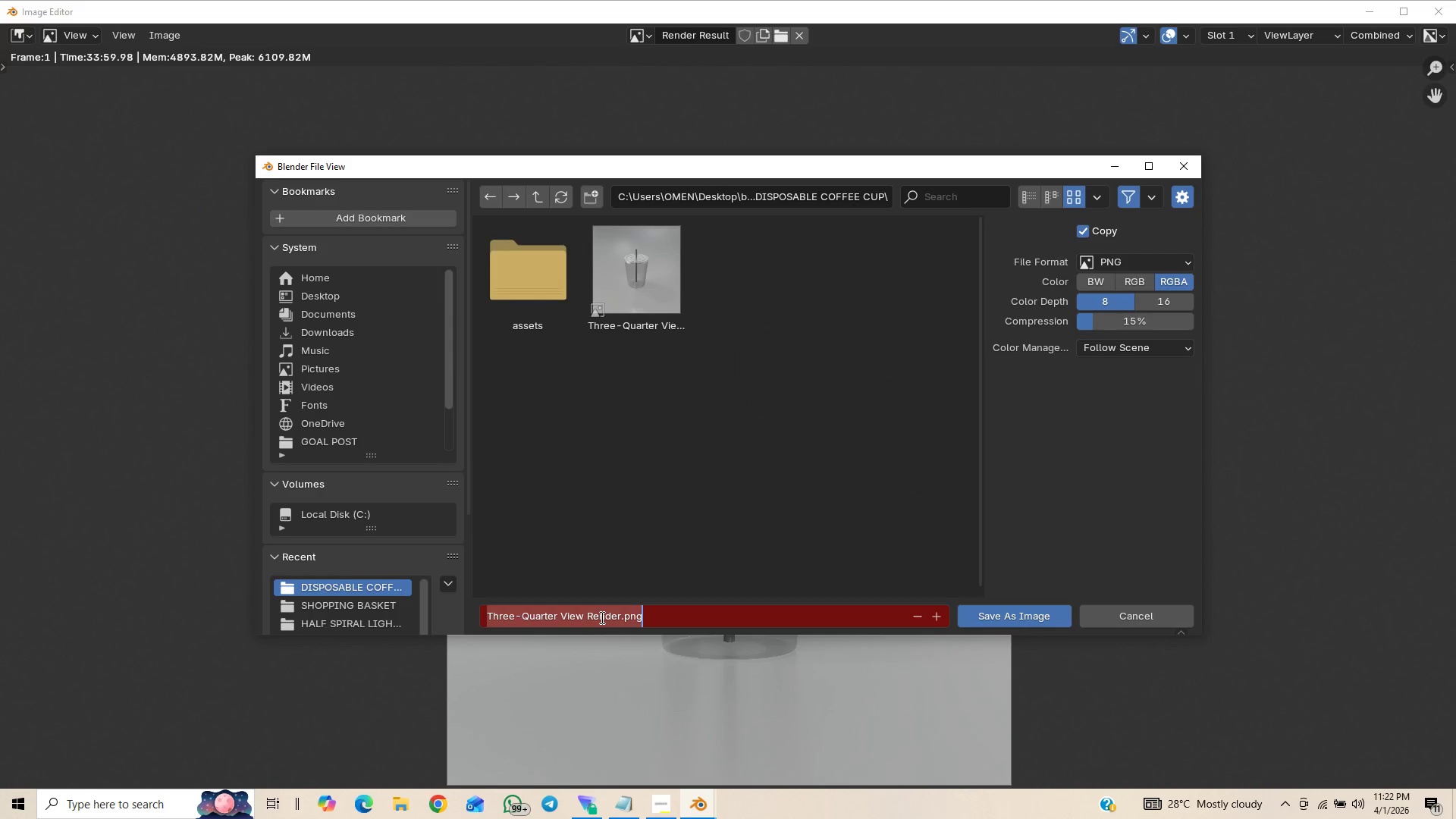 
key(Control+V)
 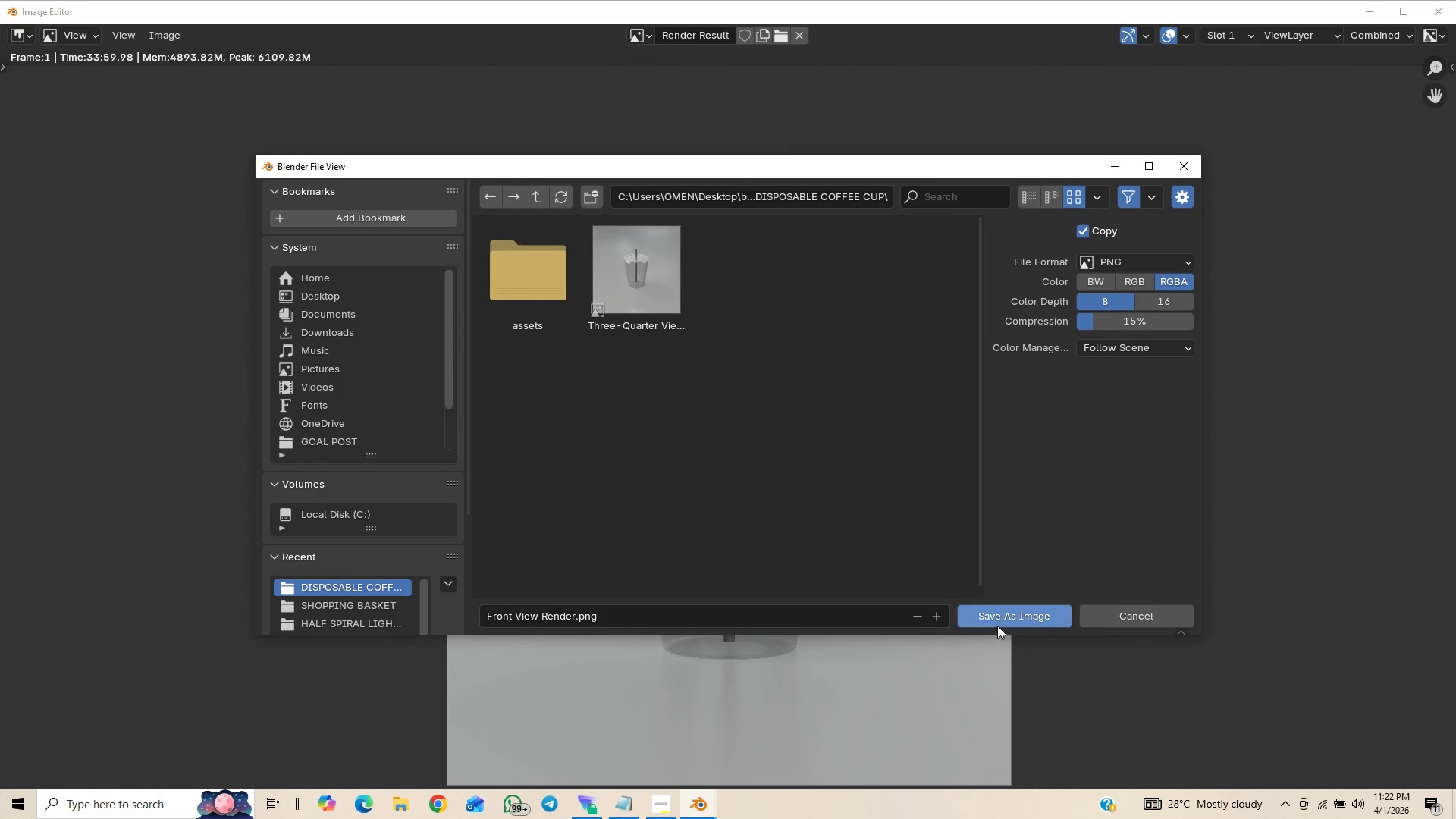 
left_click([1011, 619])
 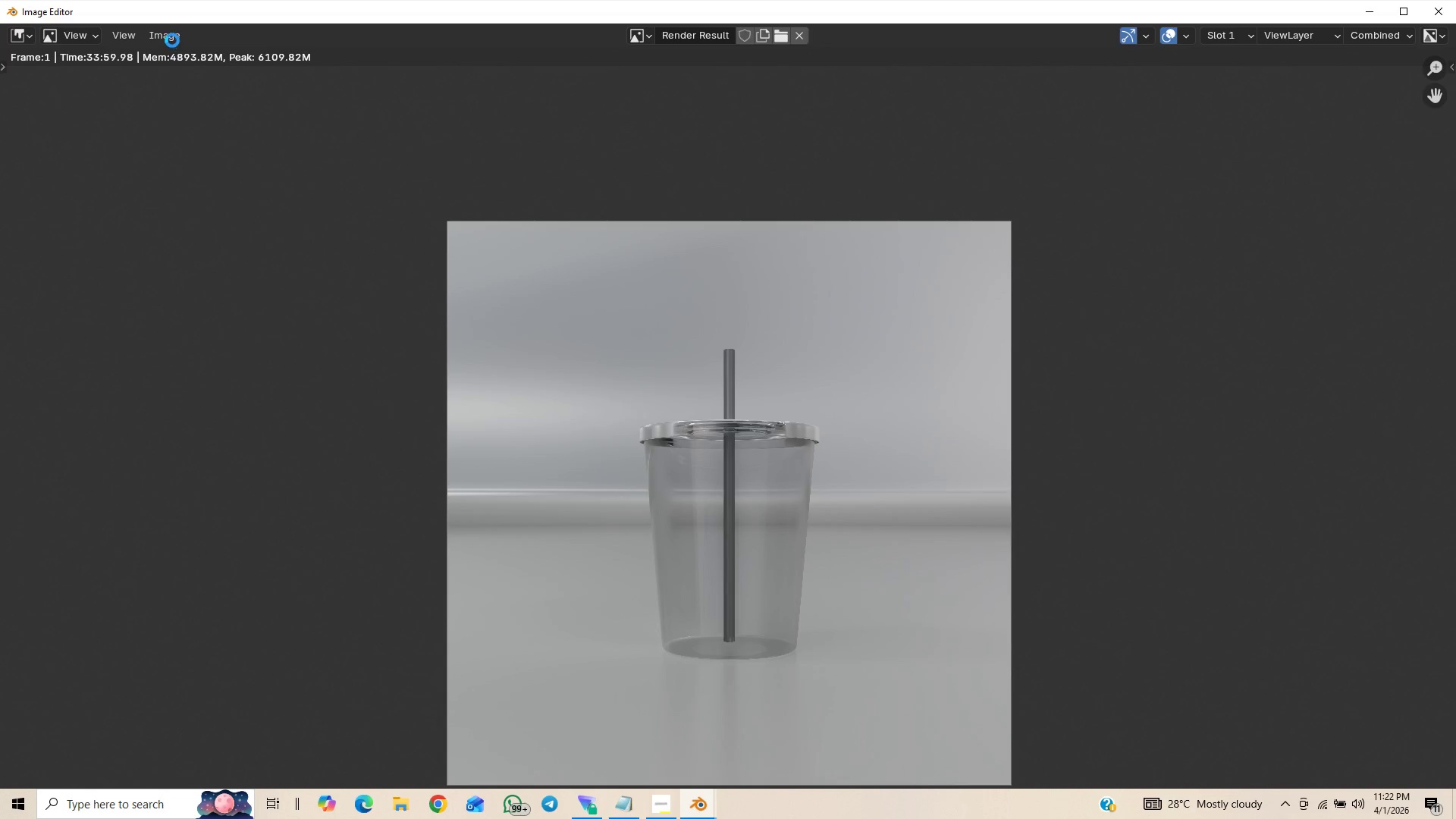 
left_click([172, 39])
 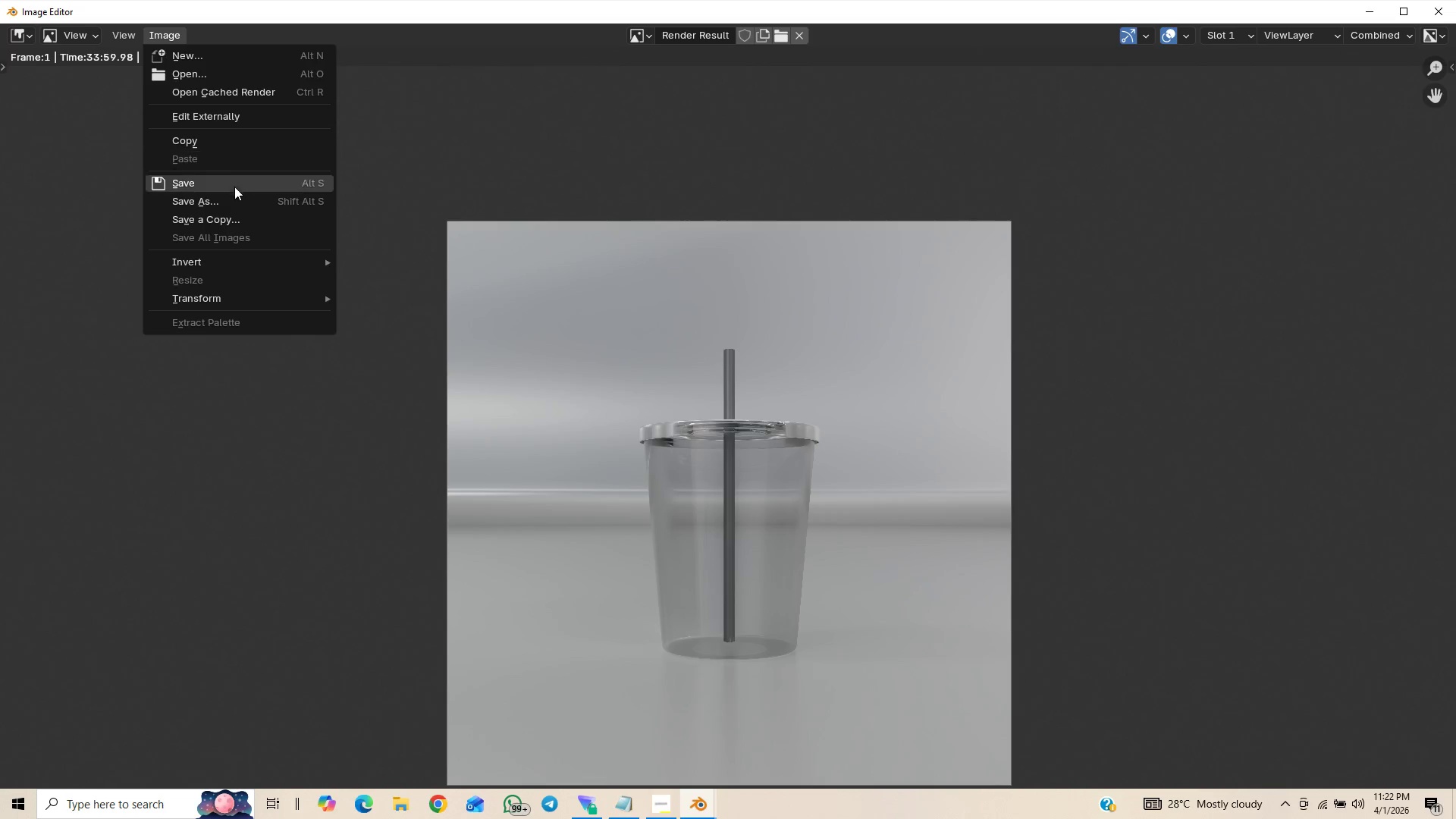 
left_click([224, 202])
 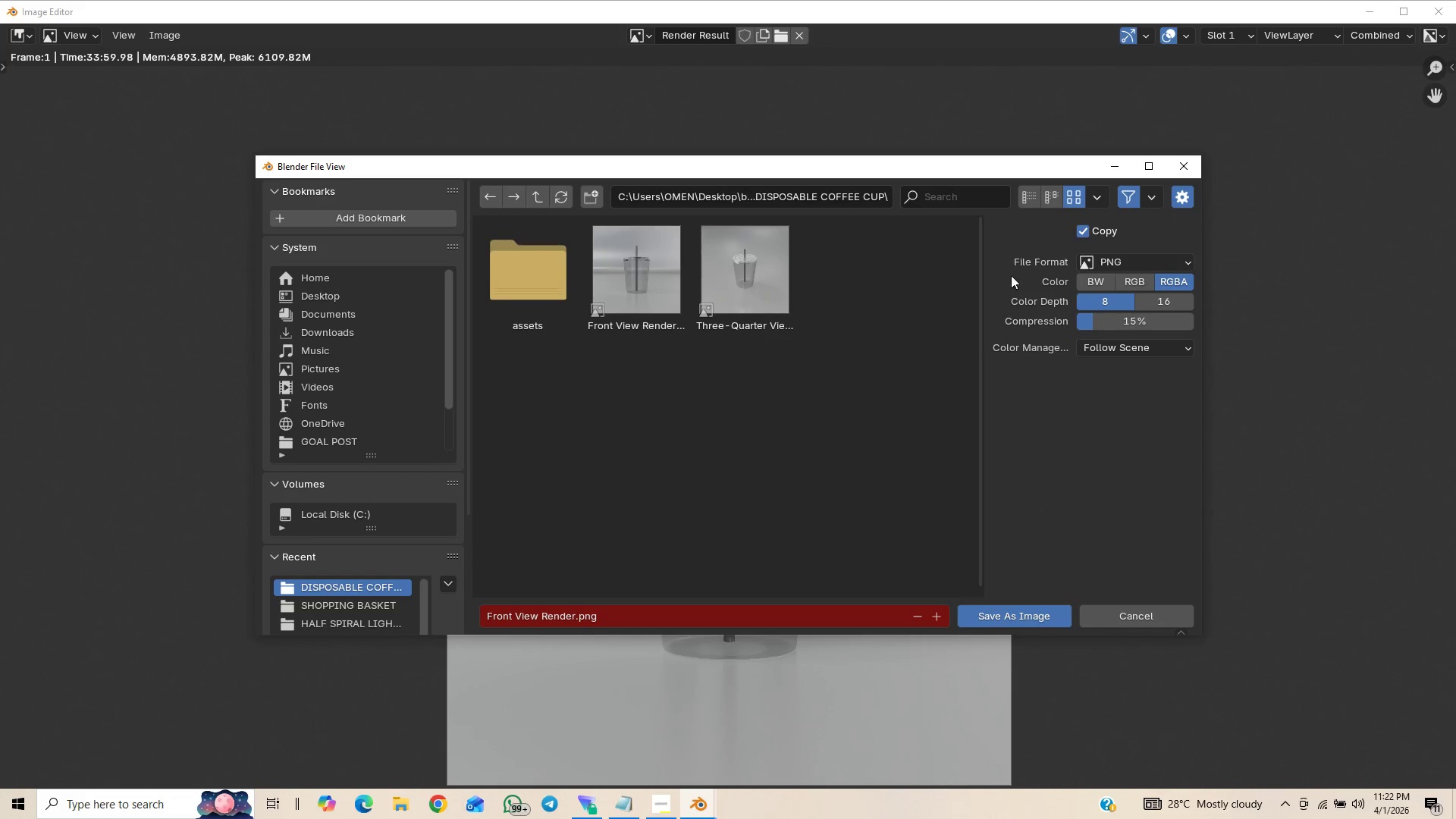 
left_click([1175, 161])
 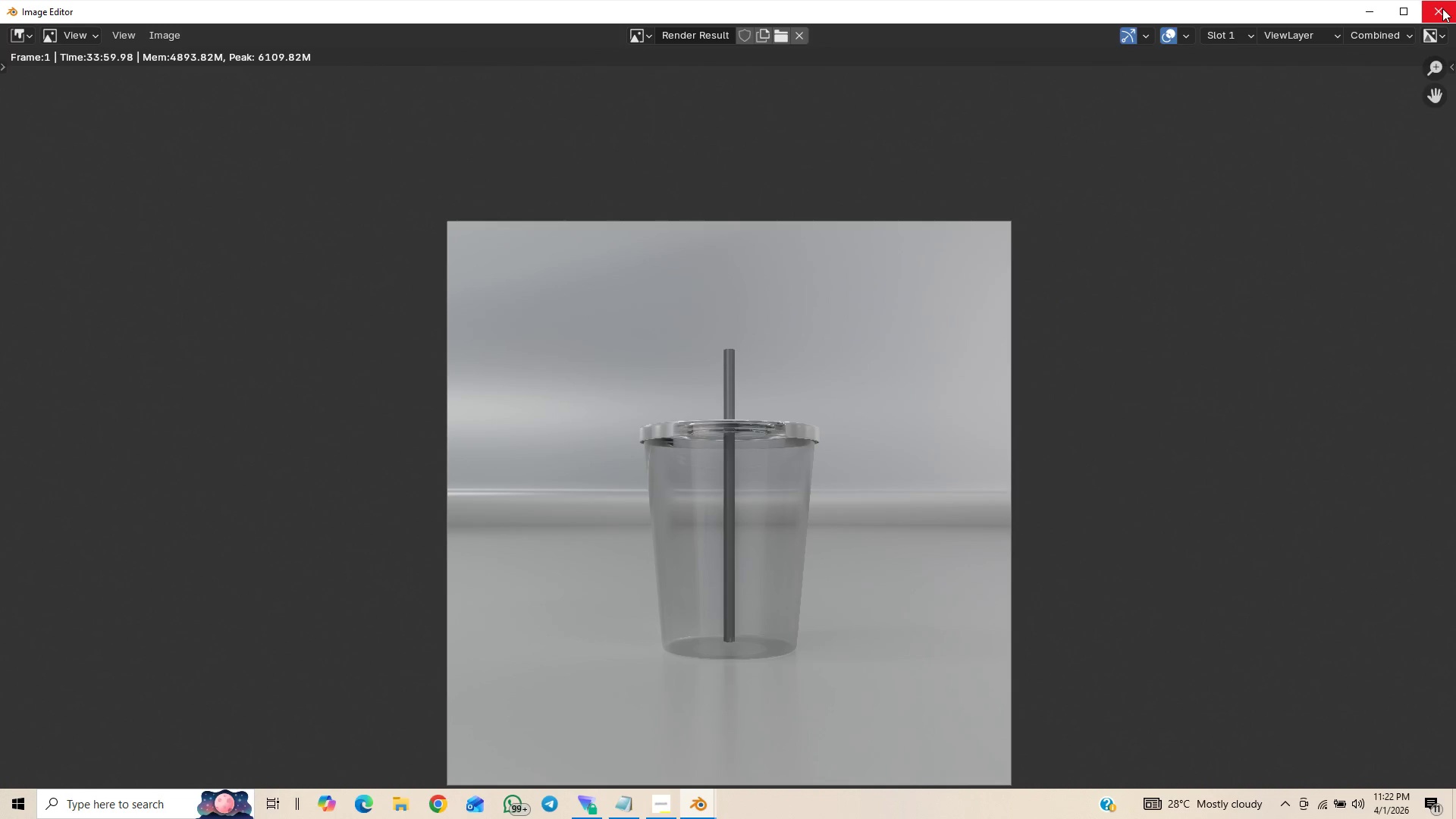 
left_click([1442, 8])
 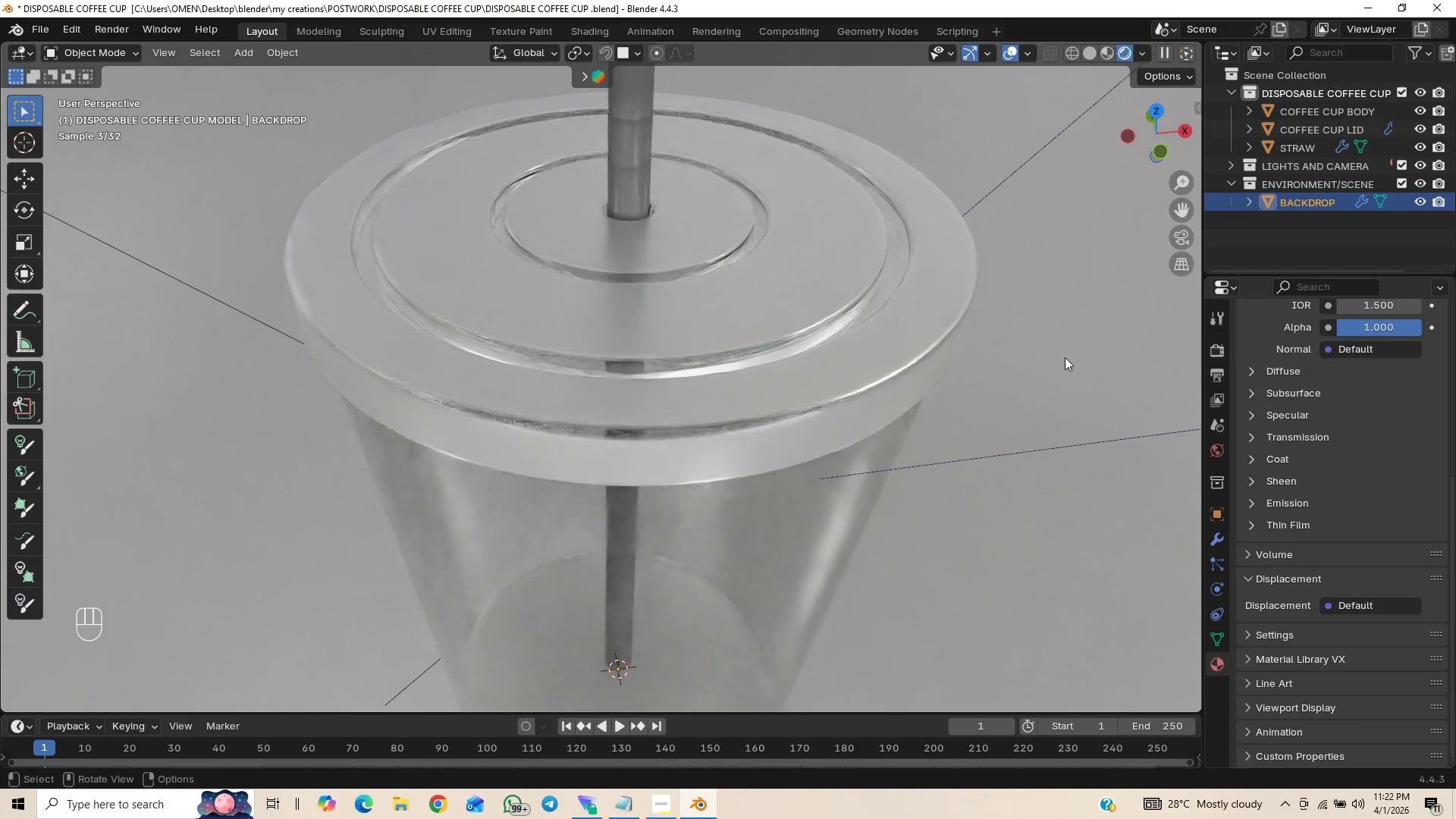 
scroll: coordinate [1009, 367], scroll_direction: down, amount: 5.0
 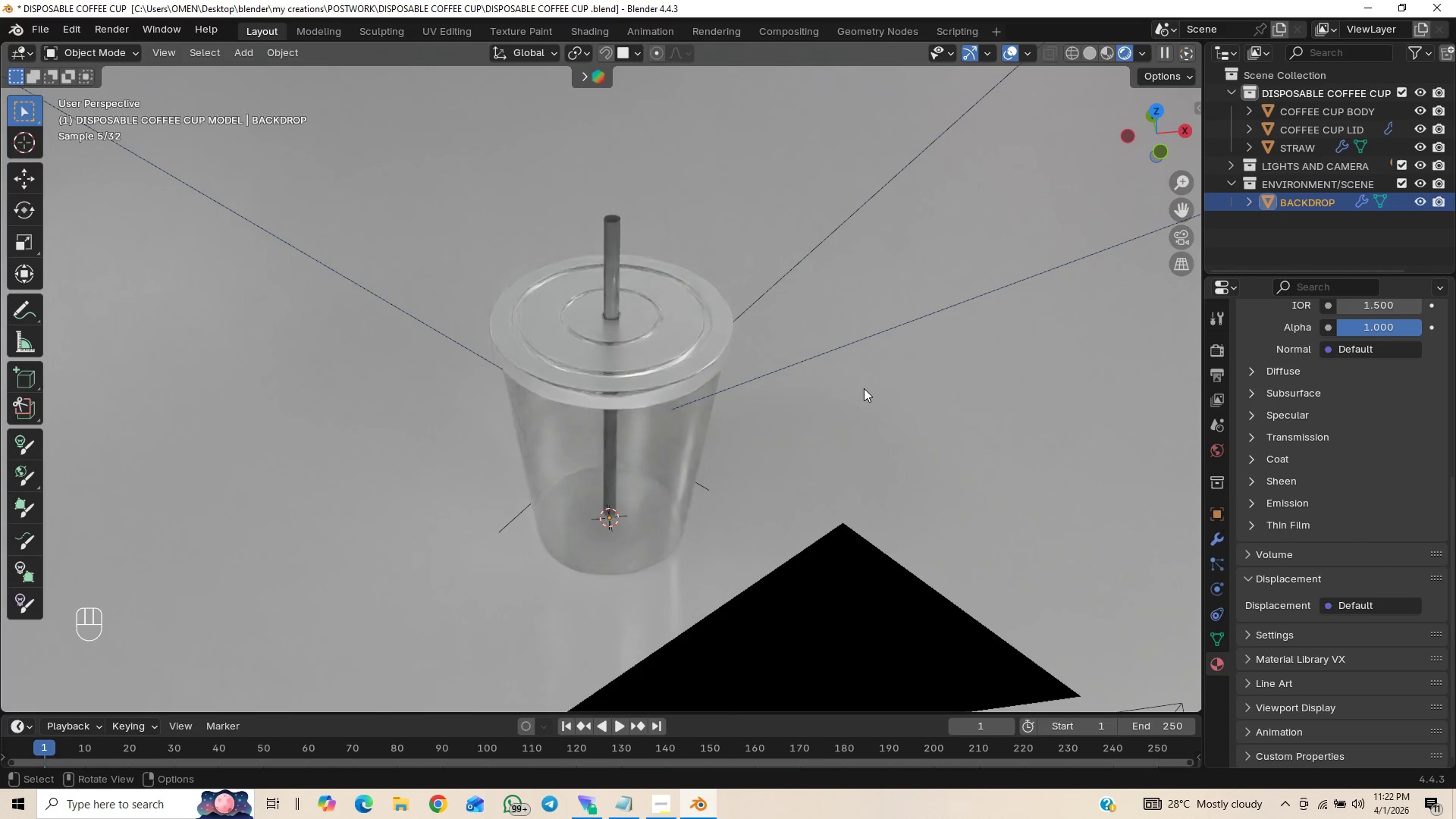 
key(Alt+Control+Insert)
 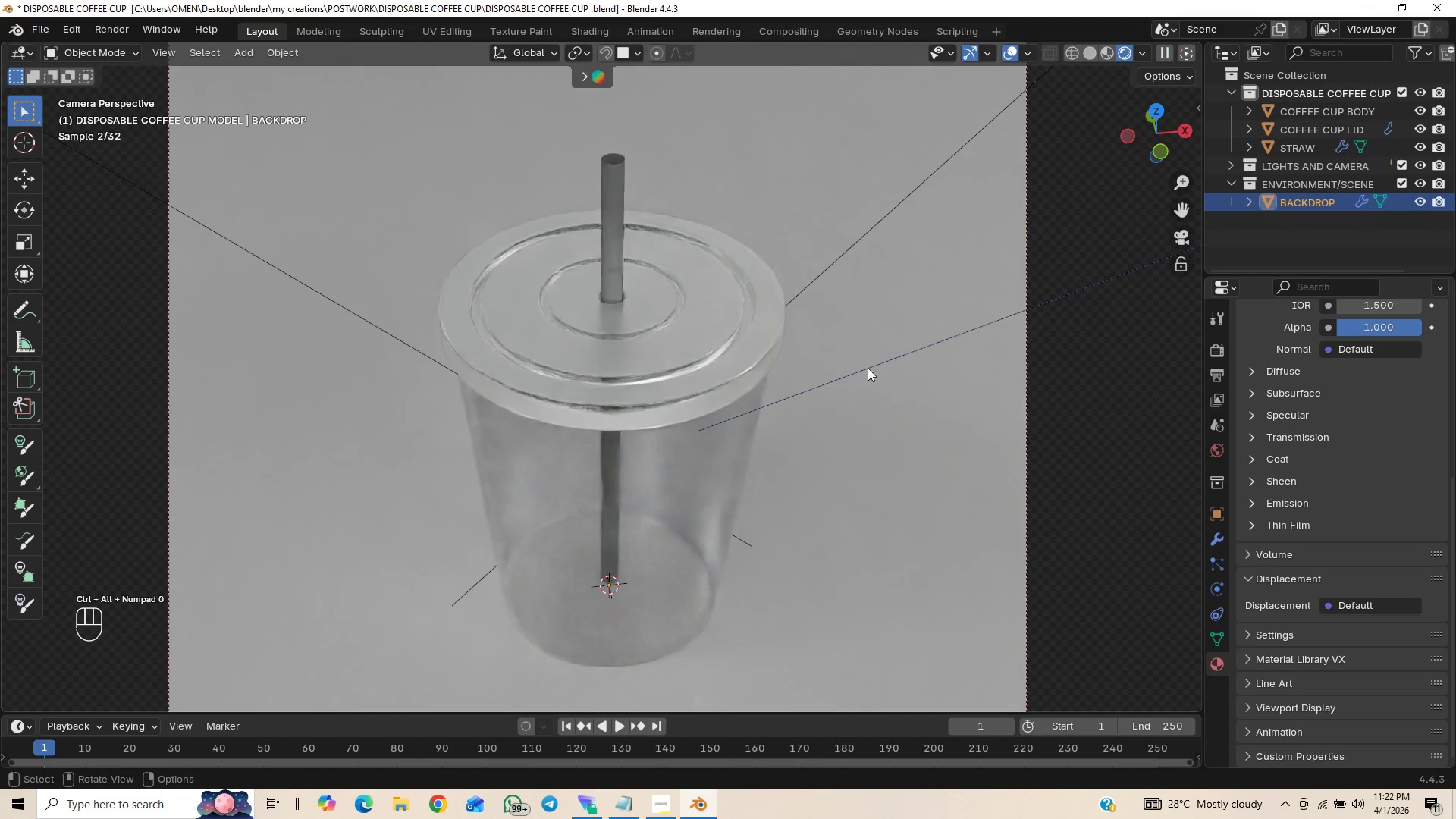 
scroll: coordinate [813, 413], scroll_direction: down, amount: 4.0
 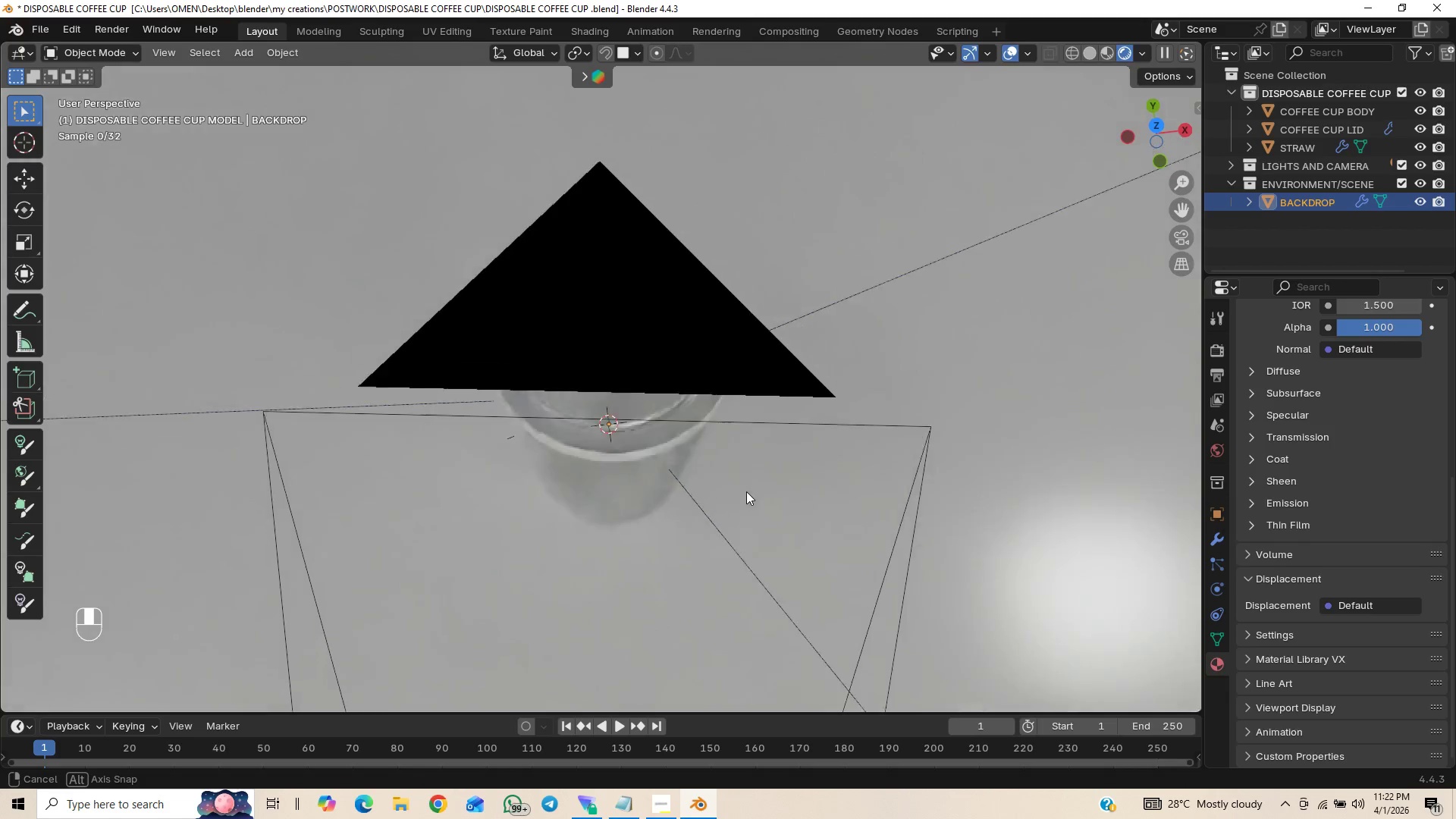 
scroll: coordinate [742, 504], scroll_direction: up, amount: 5.0
 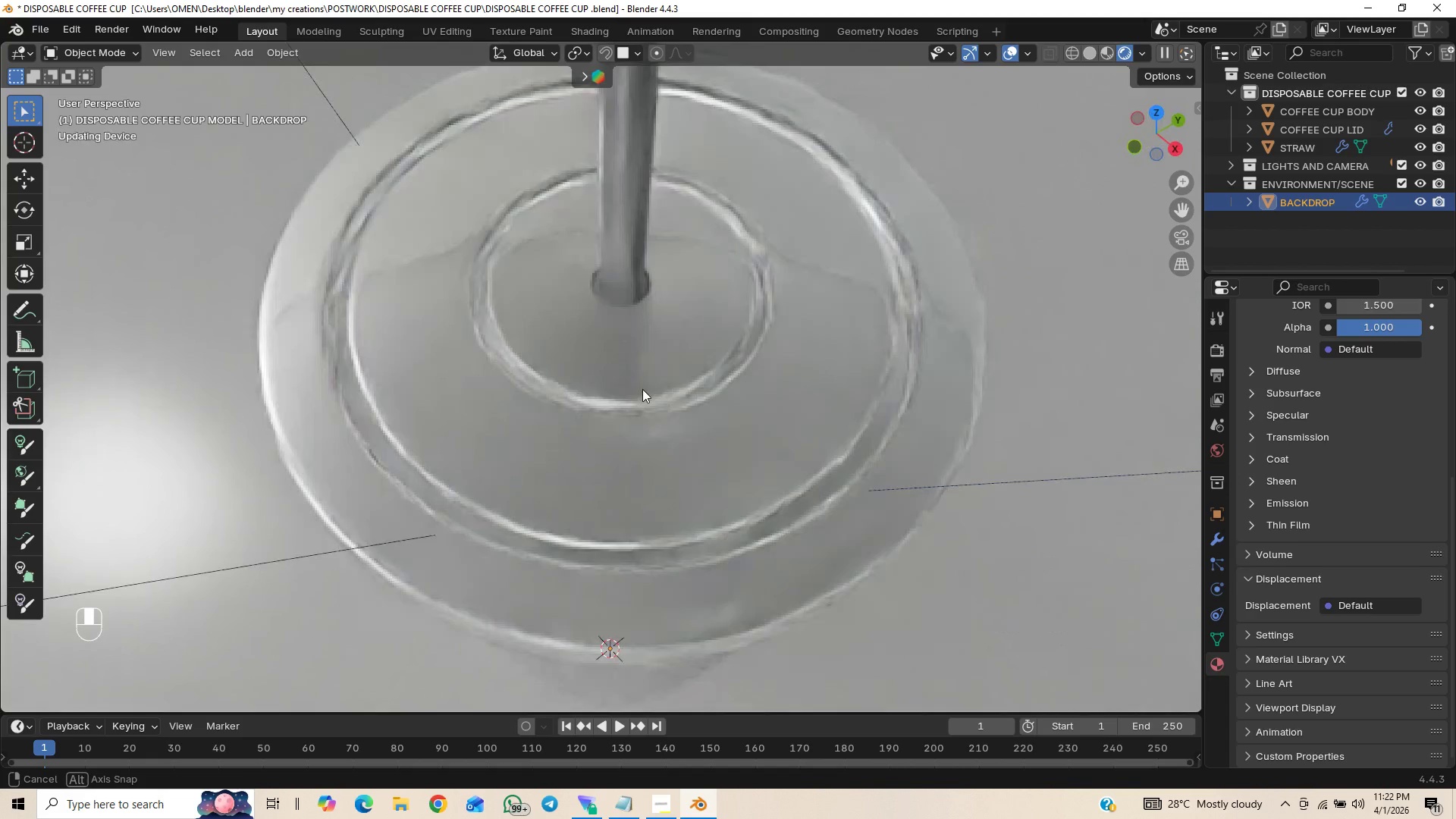 
wait(6.19)
 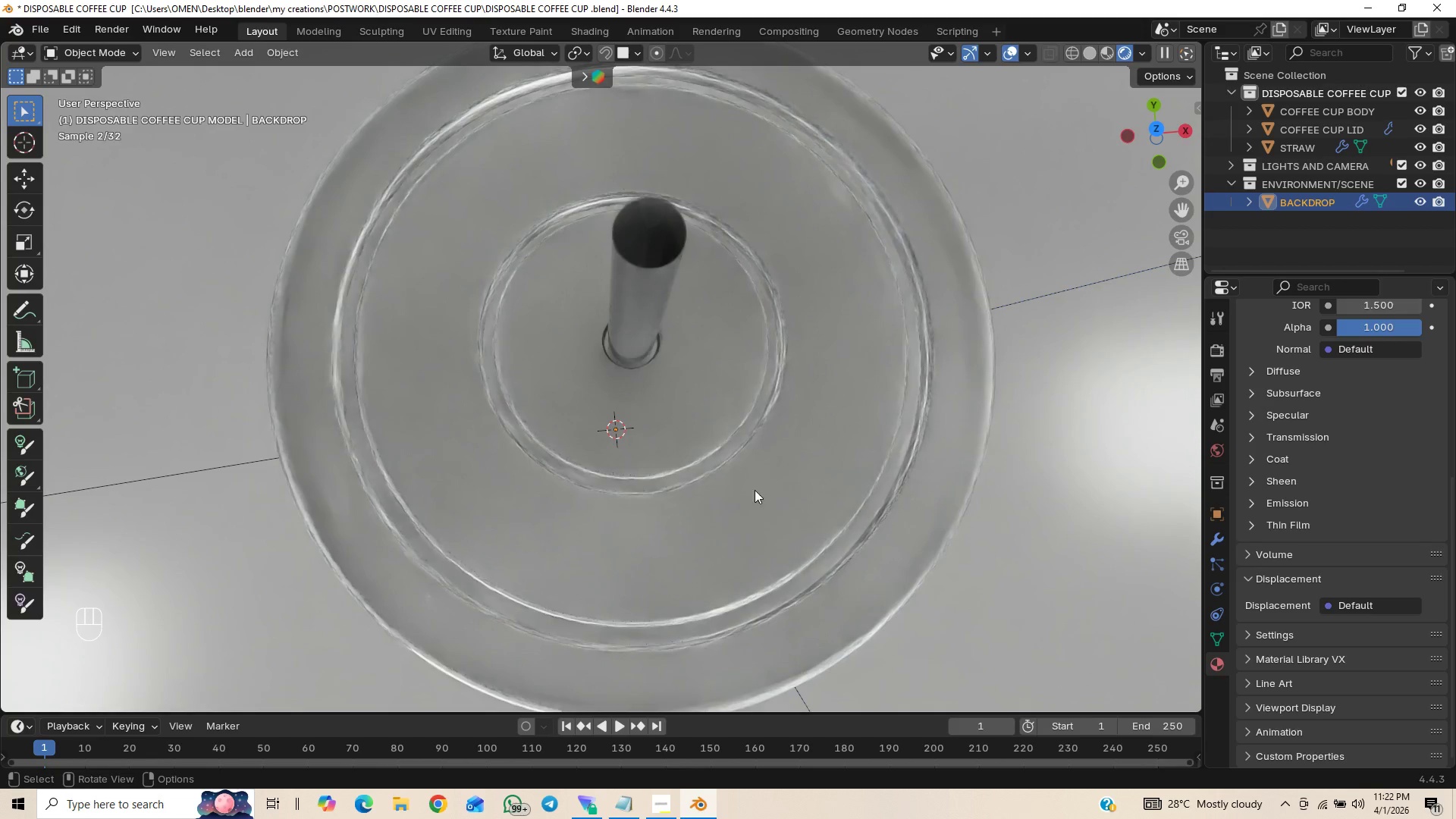 
scroll: coordinate [629, 353], scroll_direction: down, amount: 3.0
 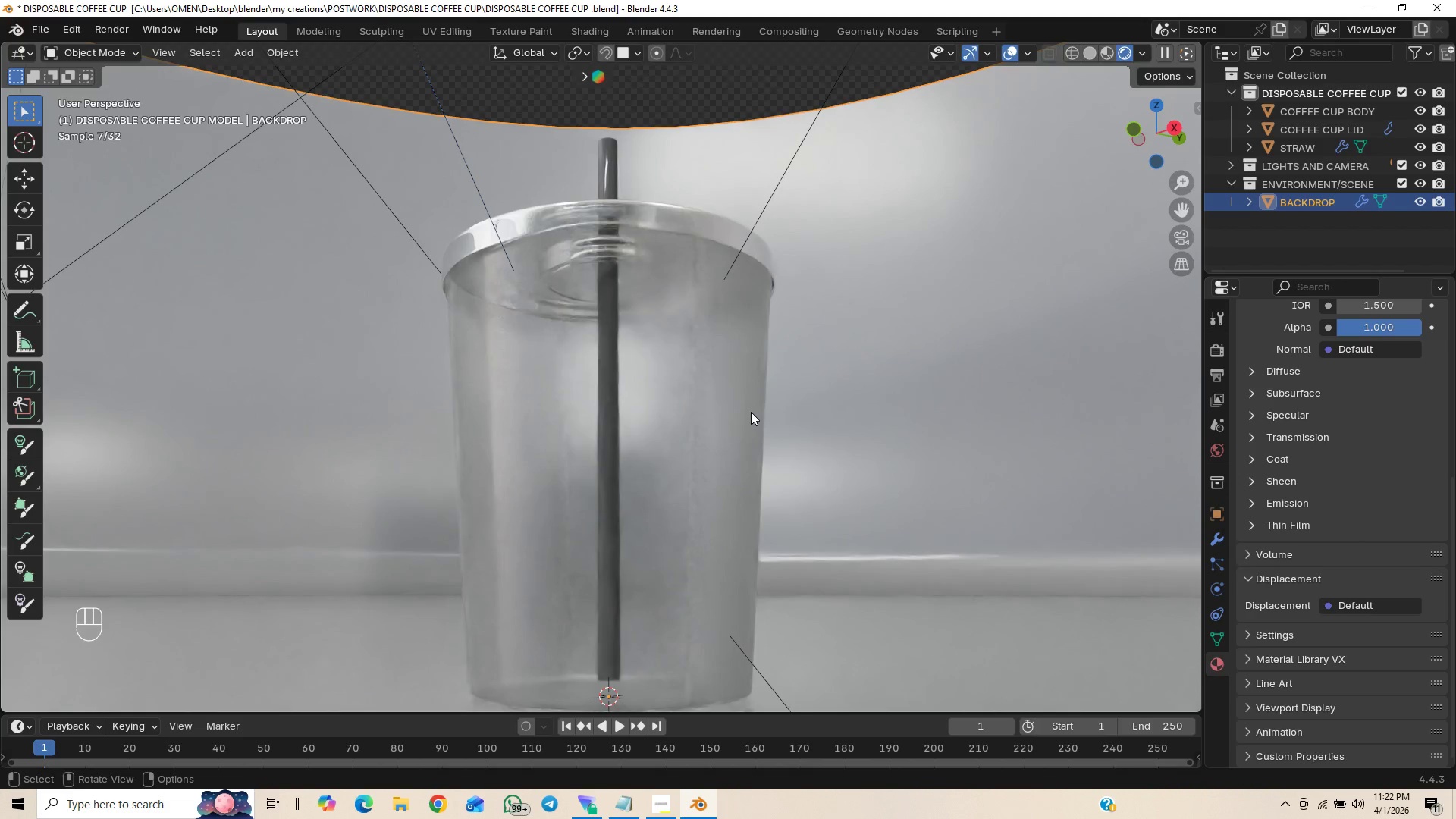 
wait(12.61)
 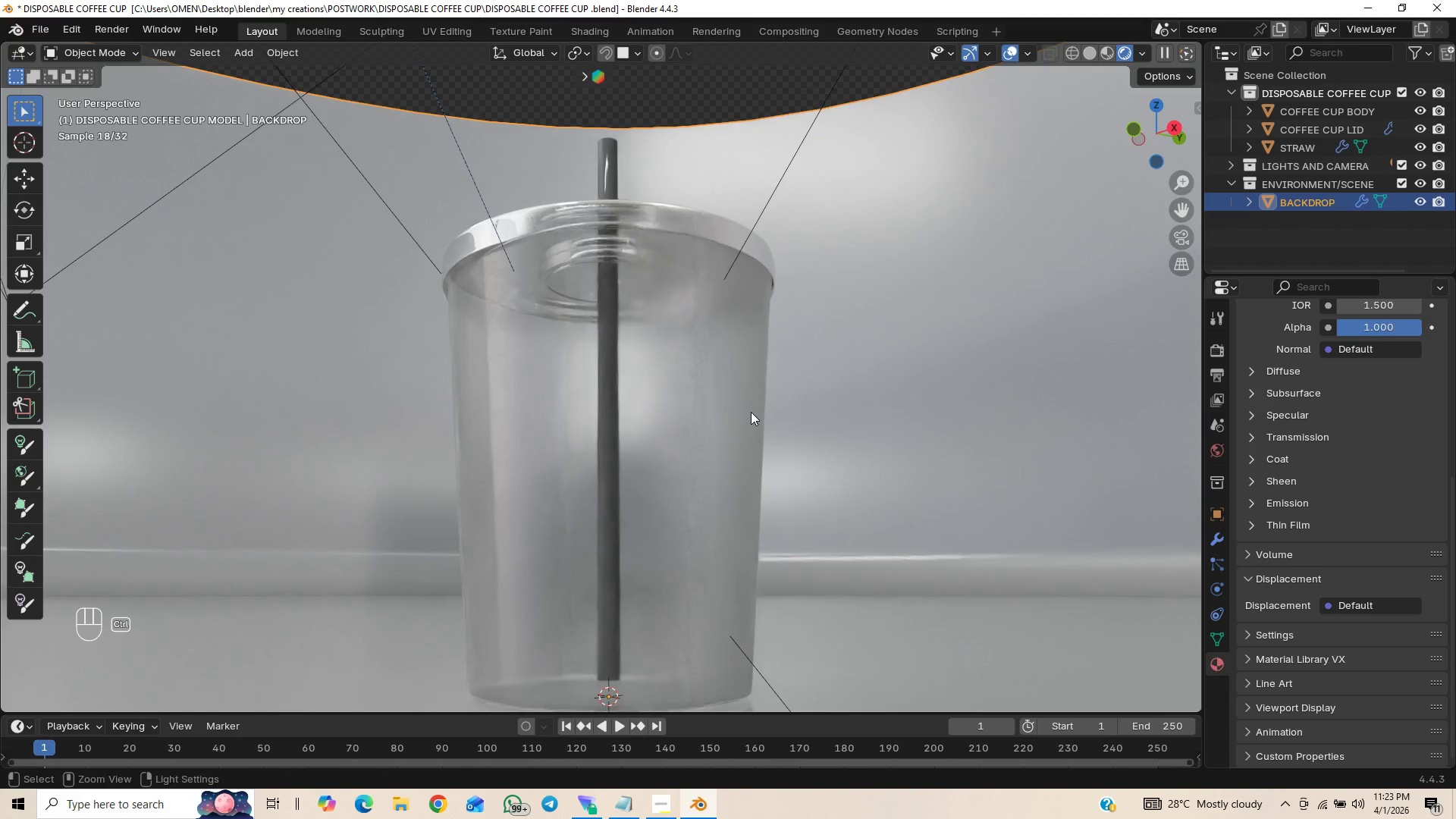 
key(Alt+Control+Insert)
 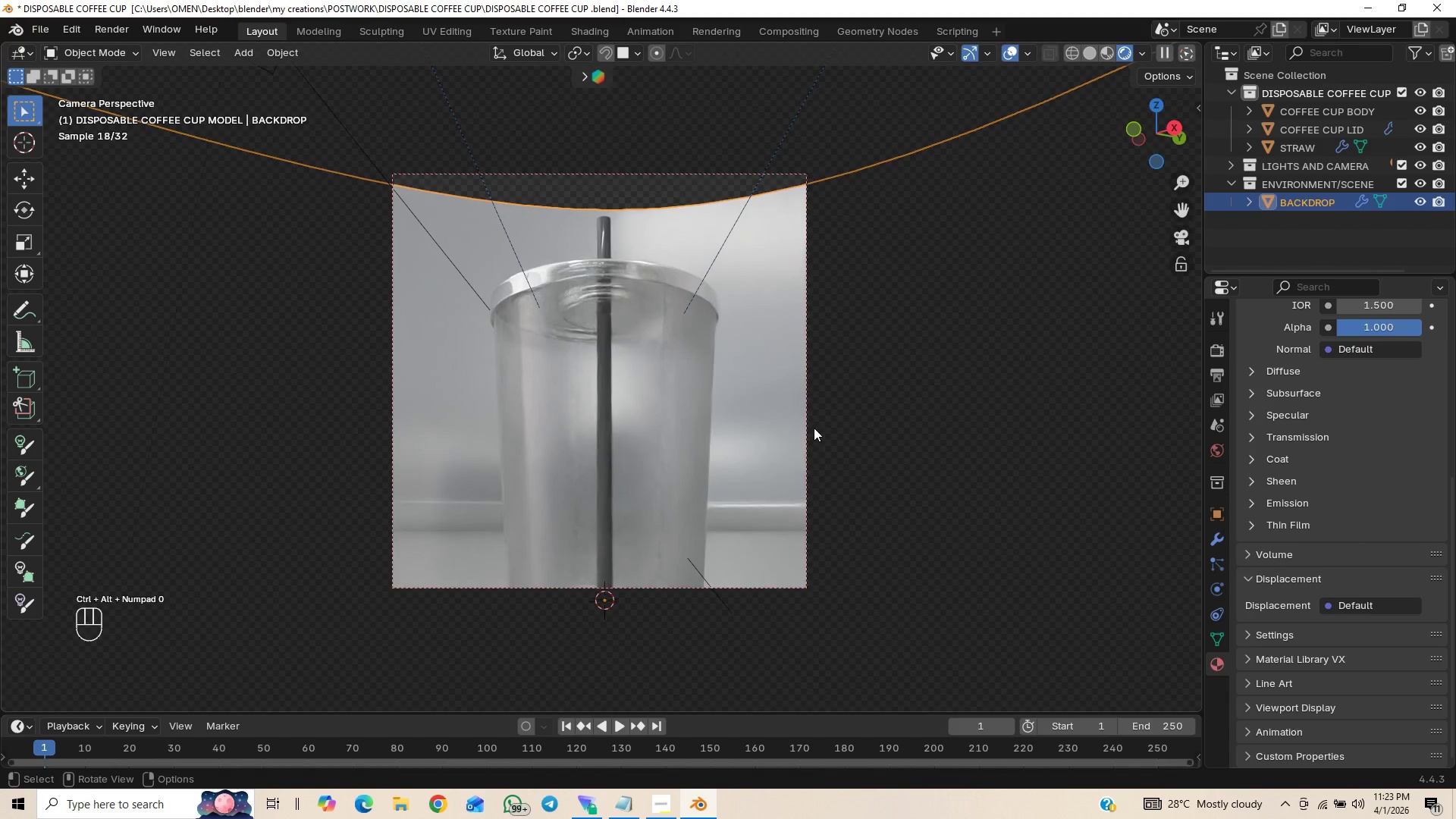 
left_click([808, 436])
 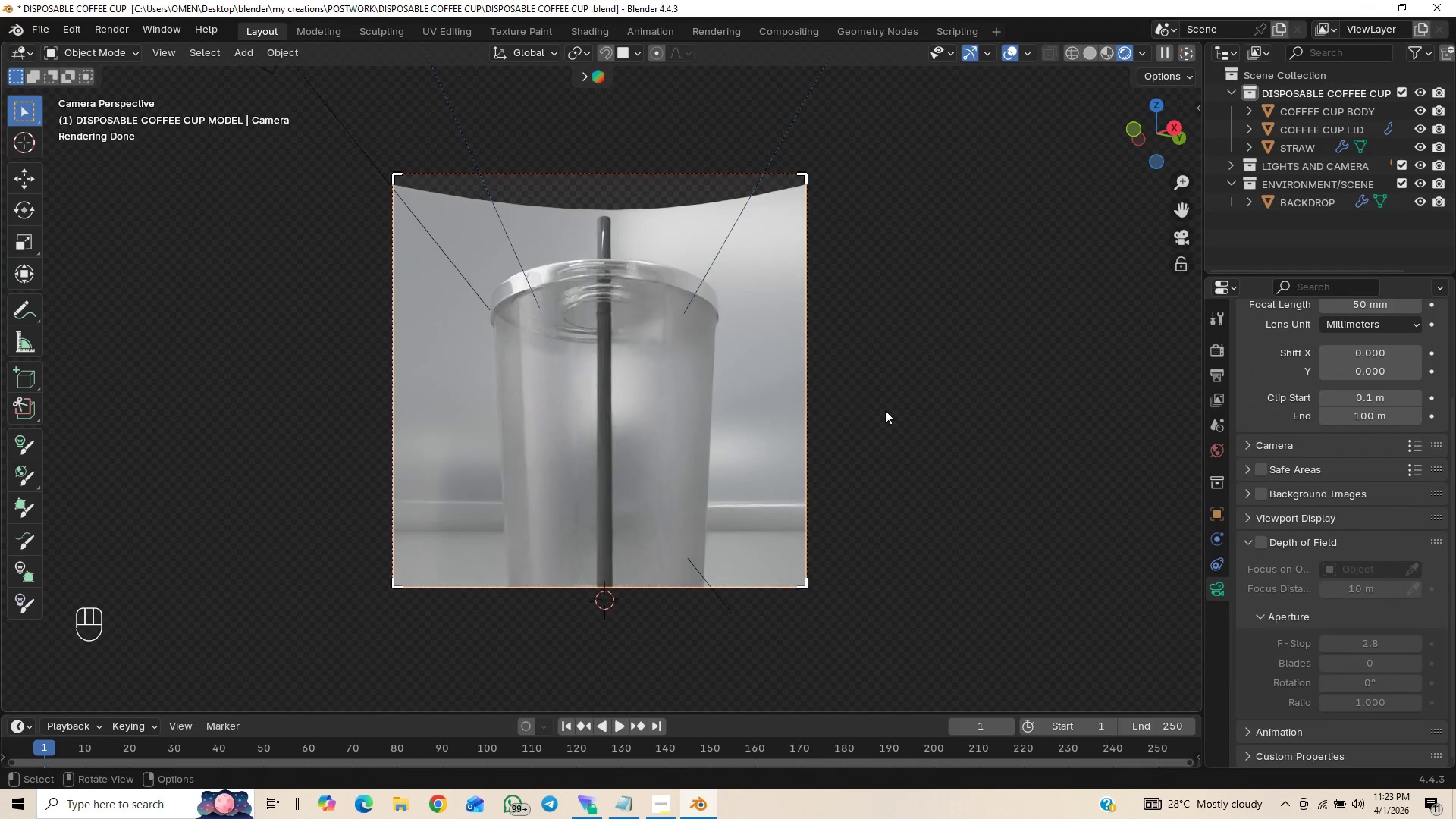 
type(gz)
 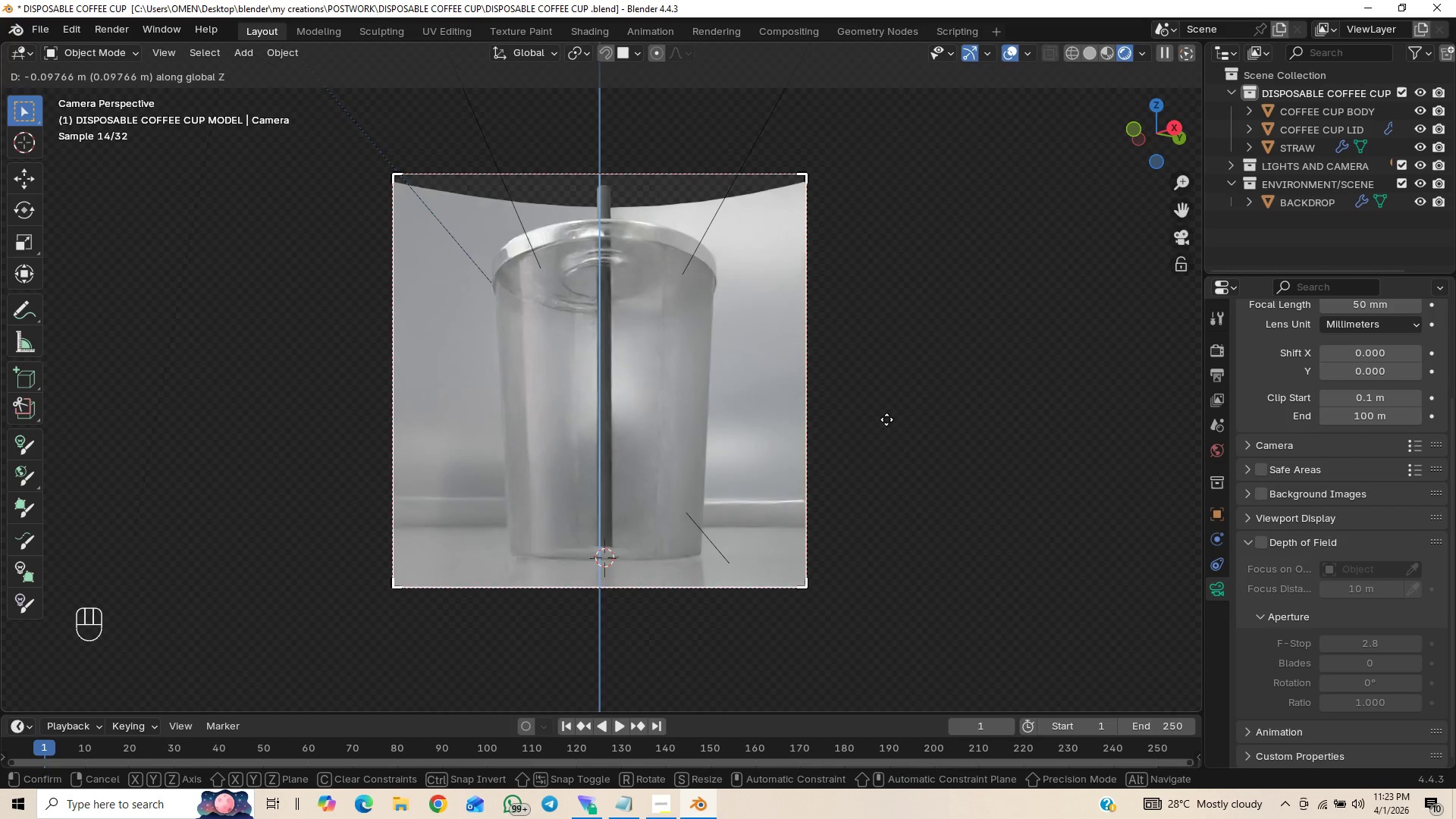 
wait(7.8)
 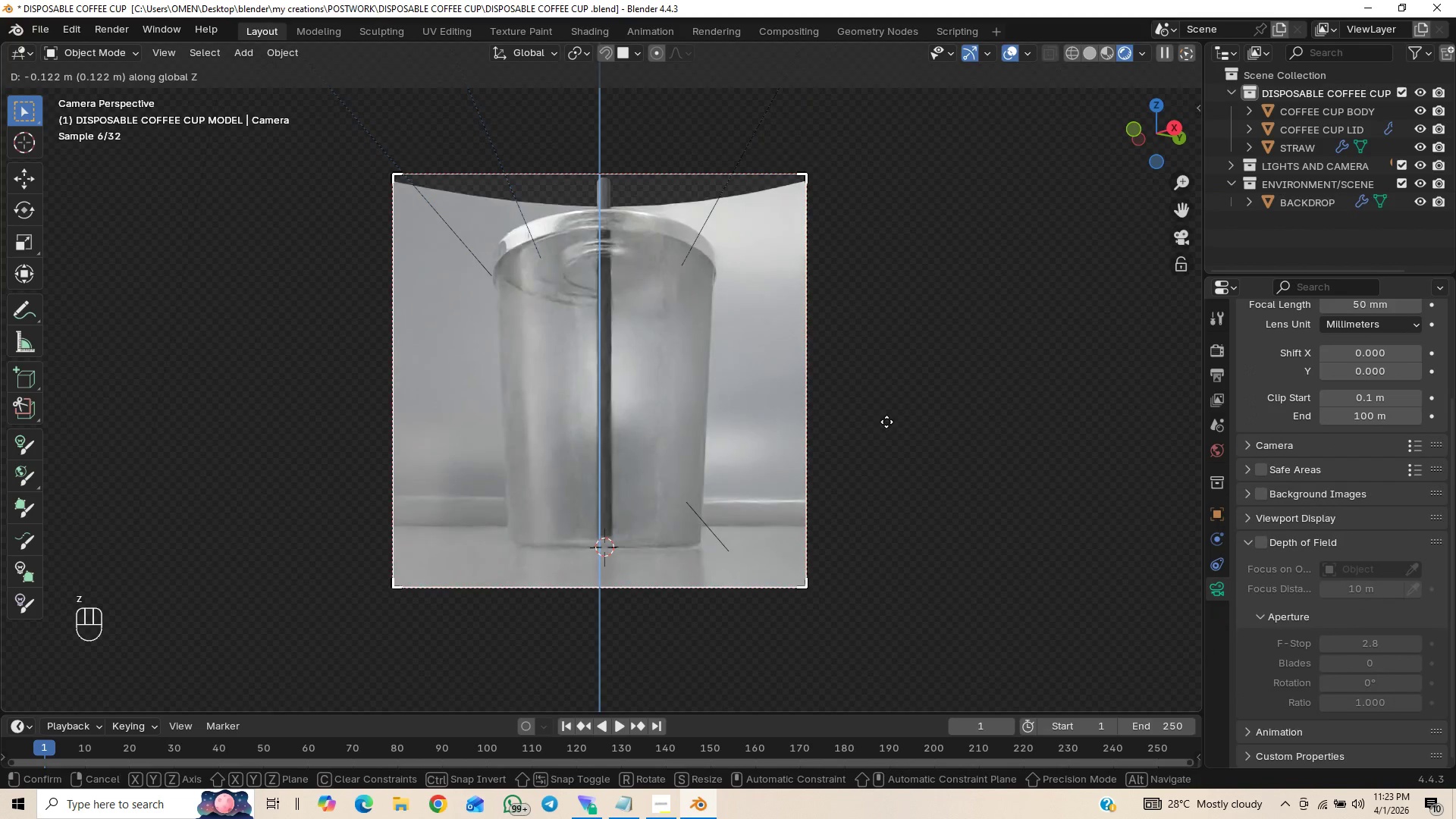 
left_click([886, 419])
 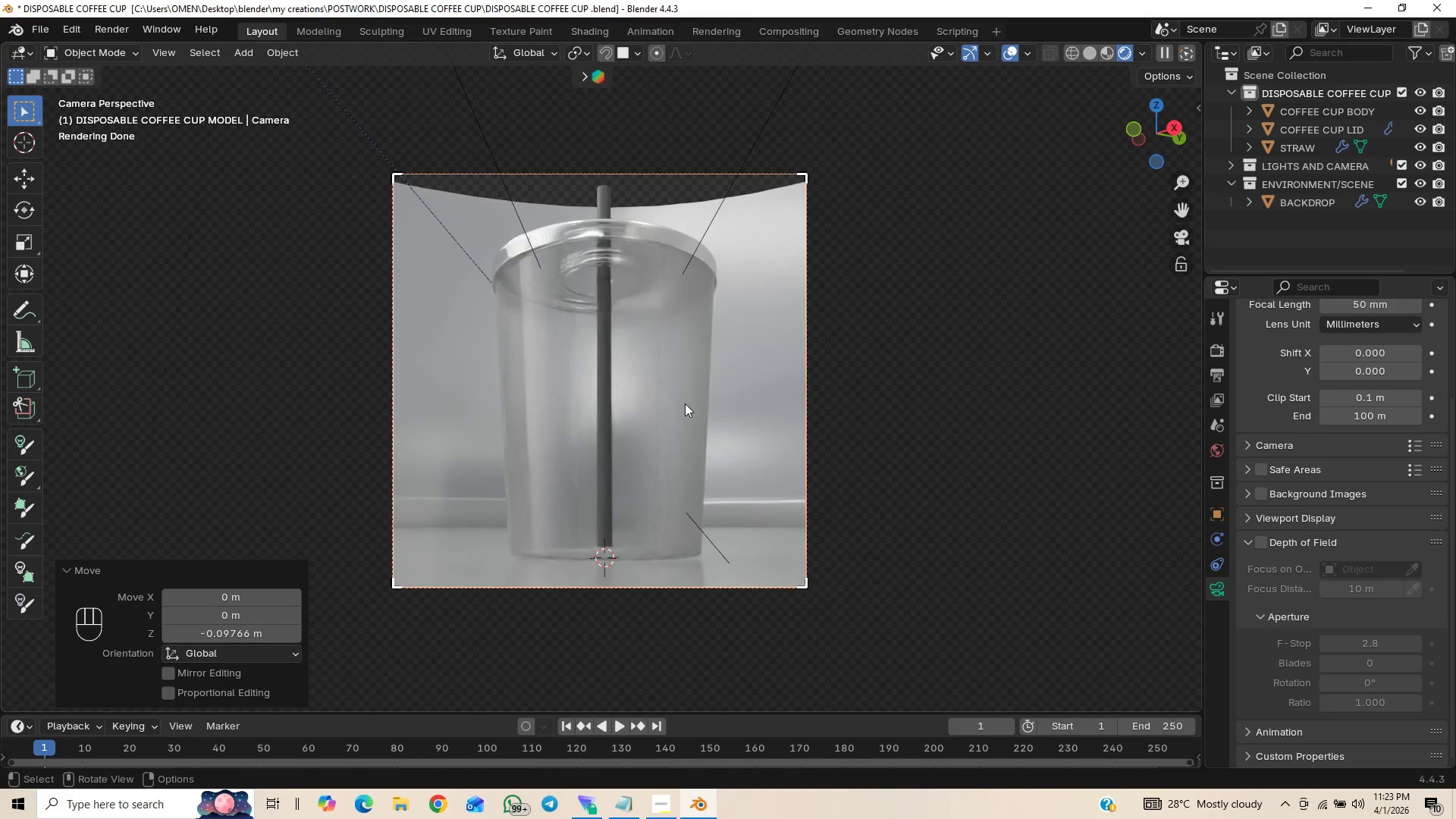 
wait(6.83)
 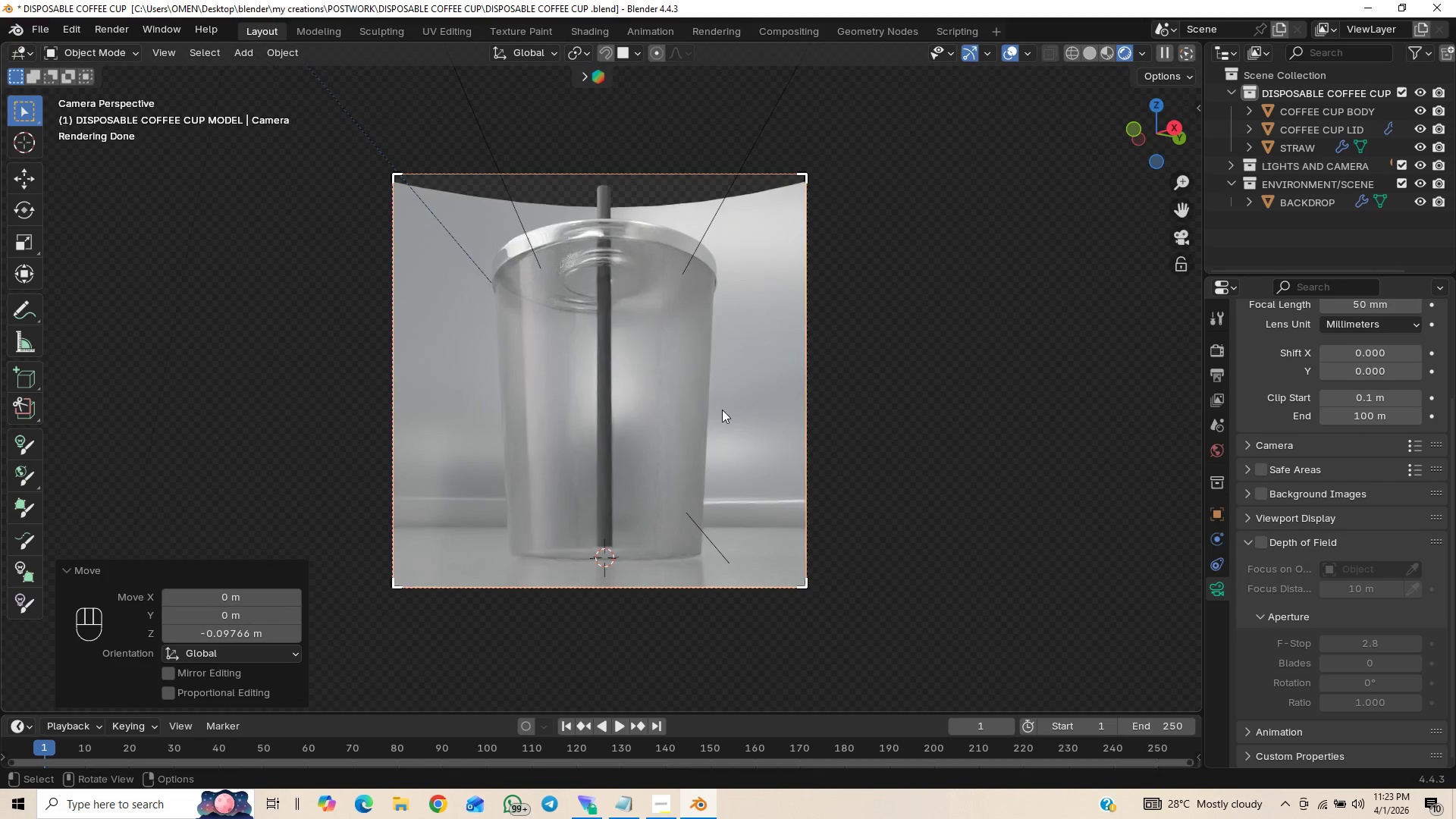 
left_click([808, 371])
 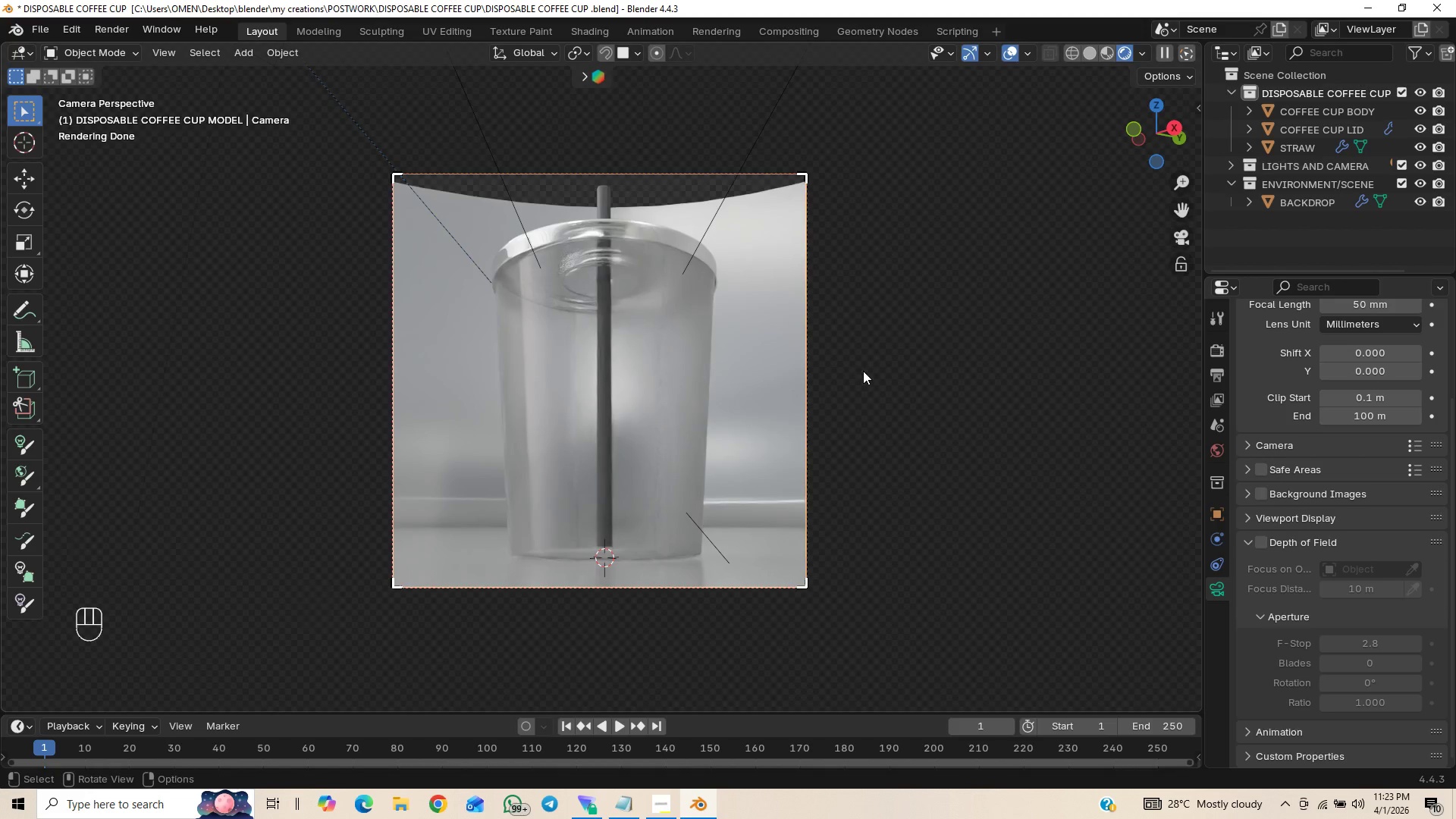 
key(G)
 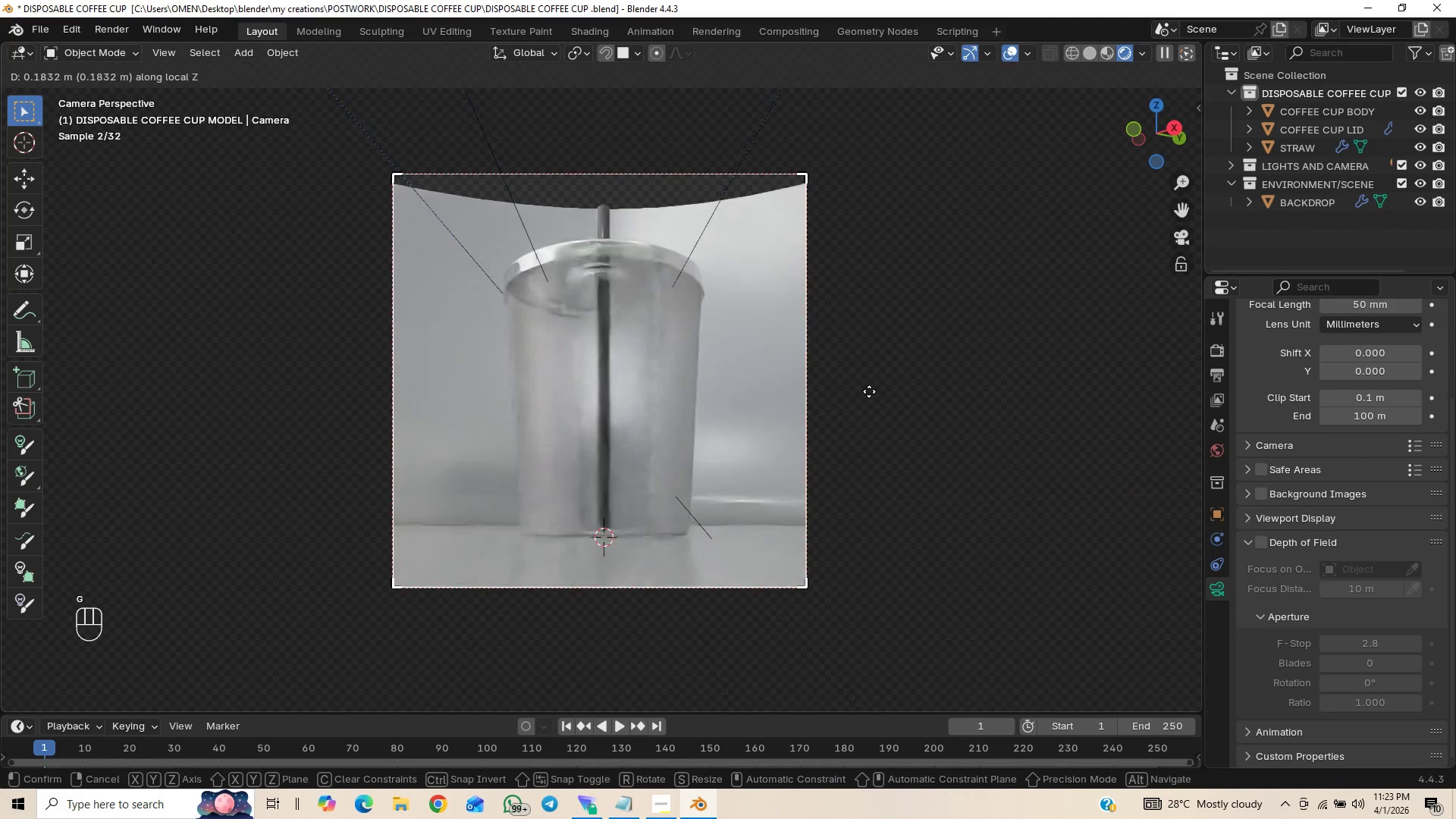 
right_click([869, 391])
 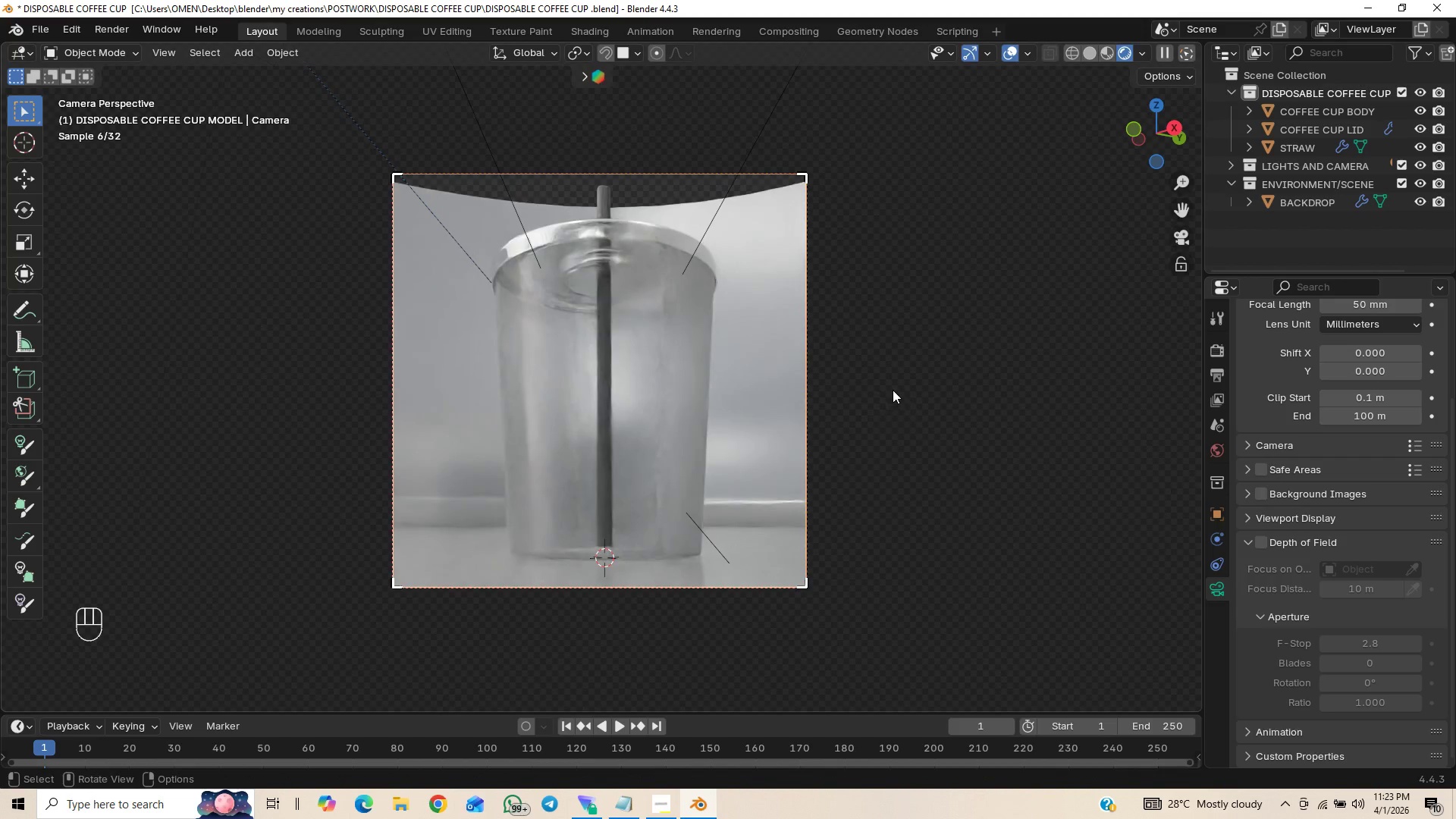 
key(Control+Z)
 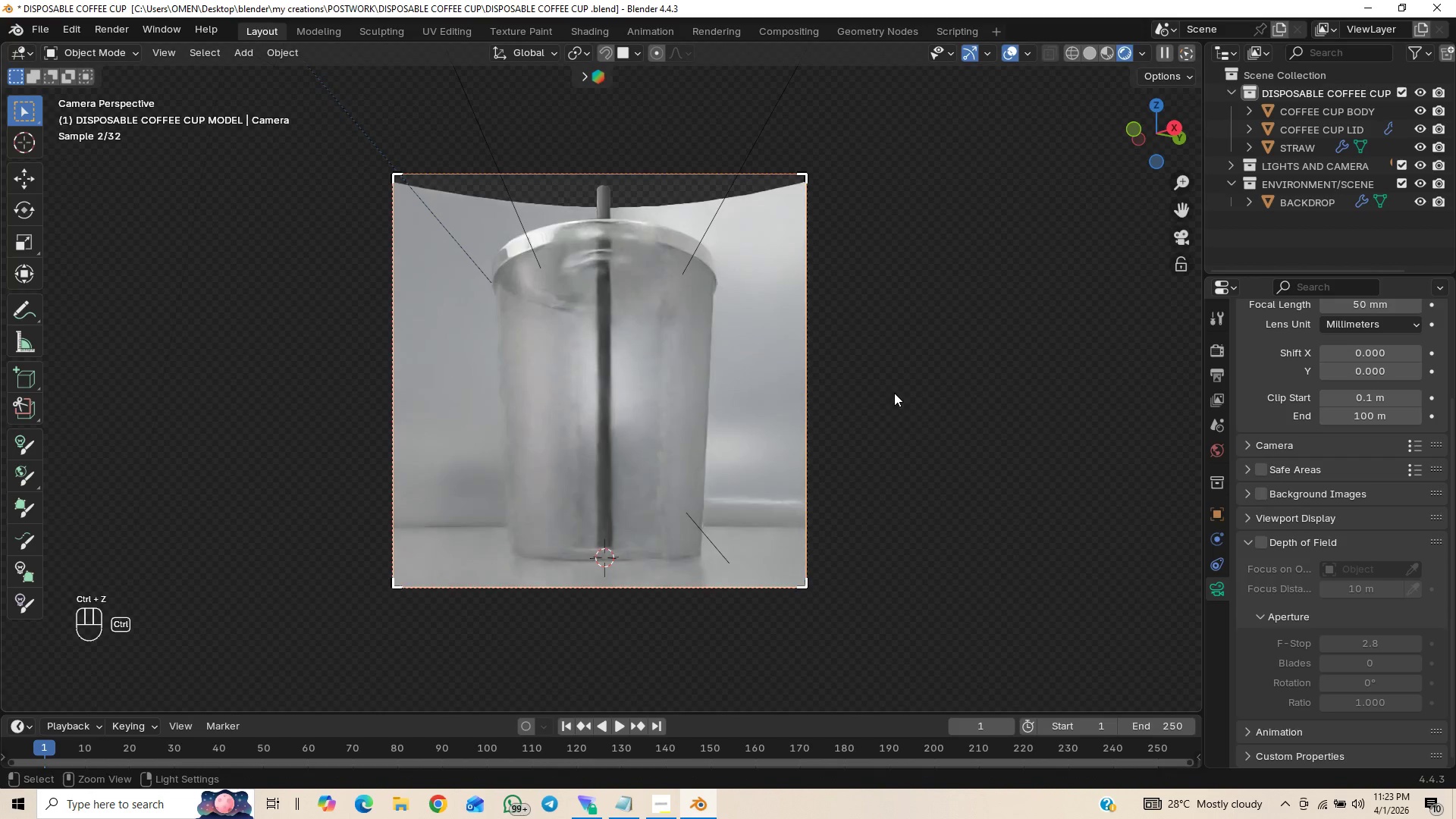 
key(Control+Z)
 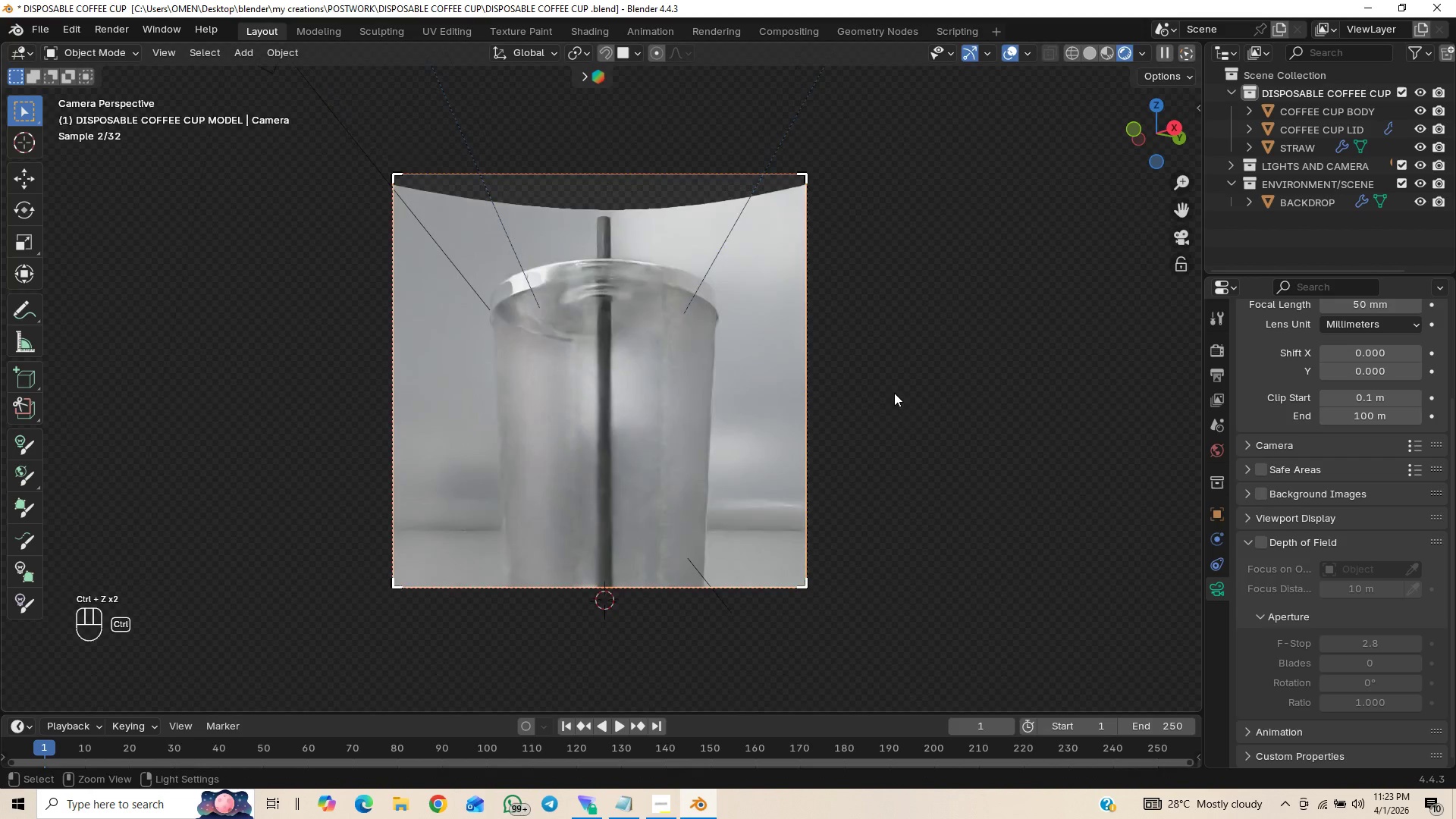 
key(Control+Z)
 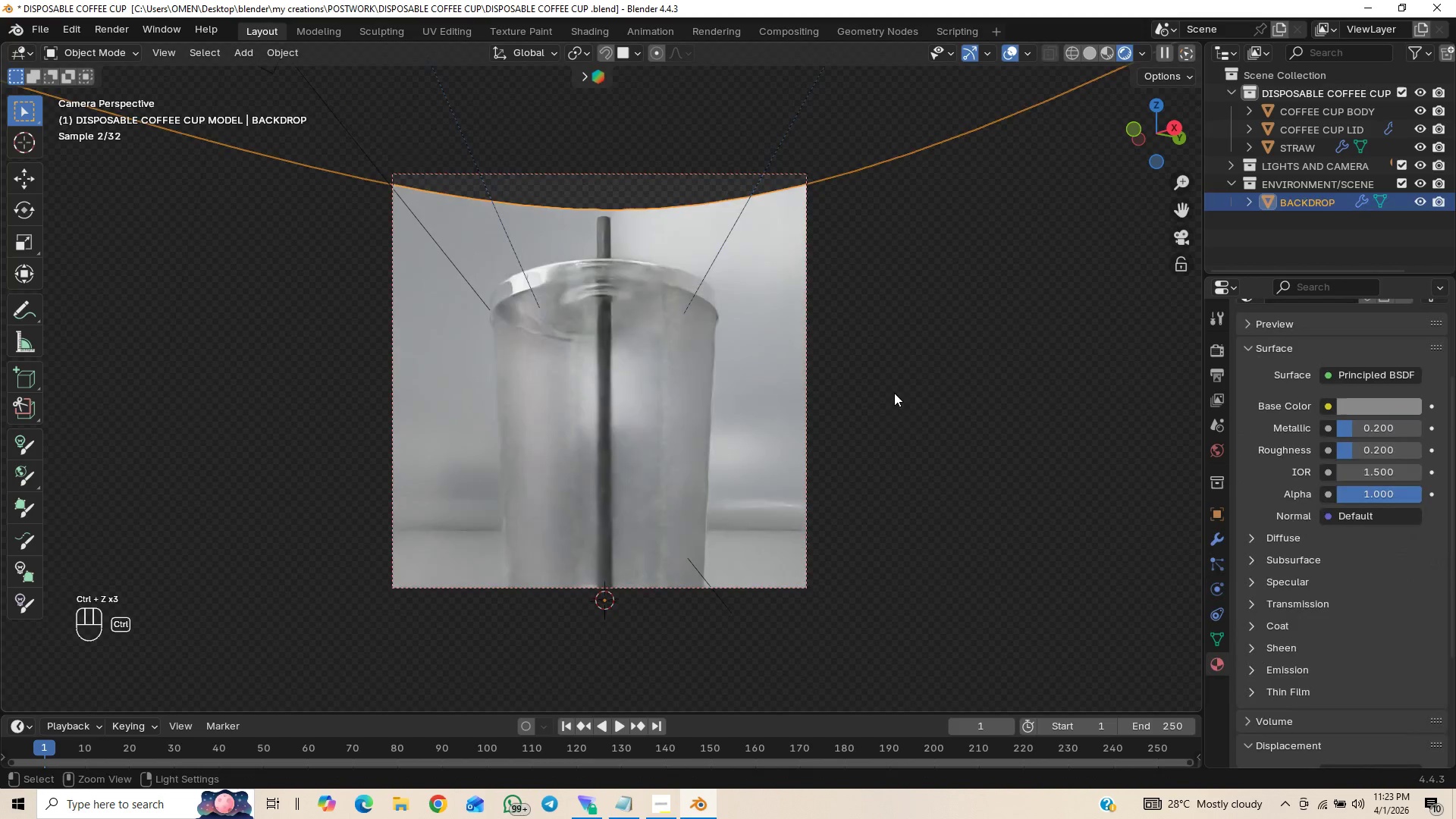 
key(Control+Z)
 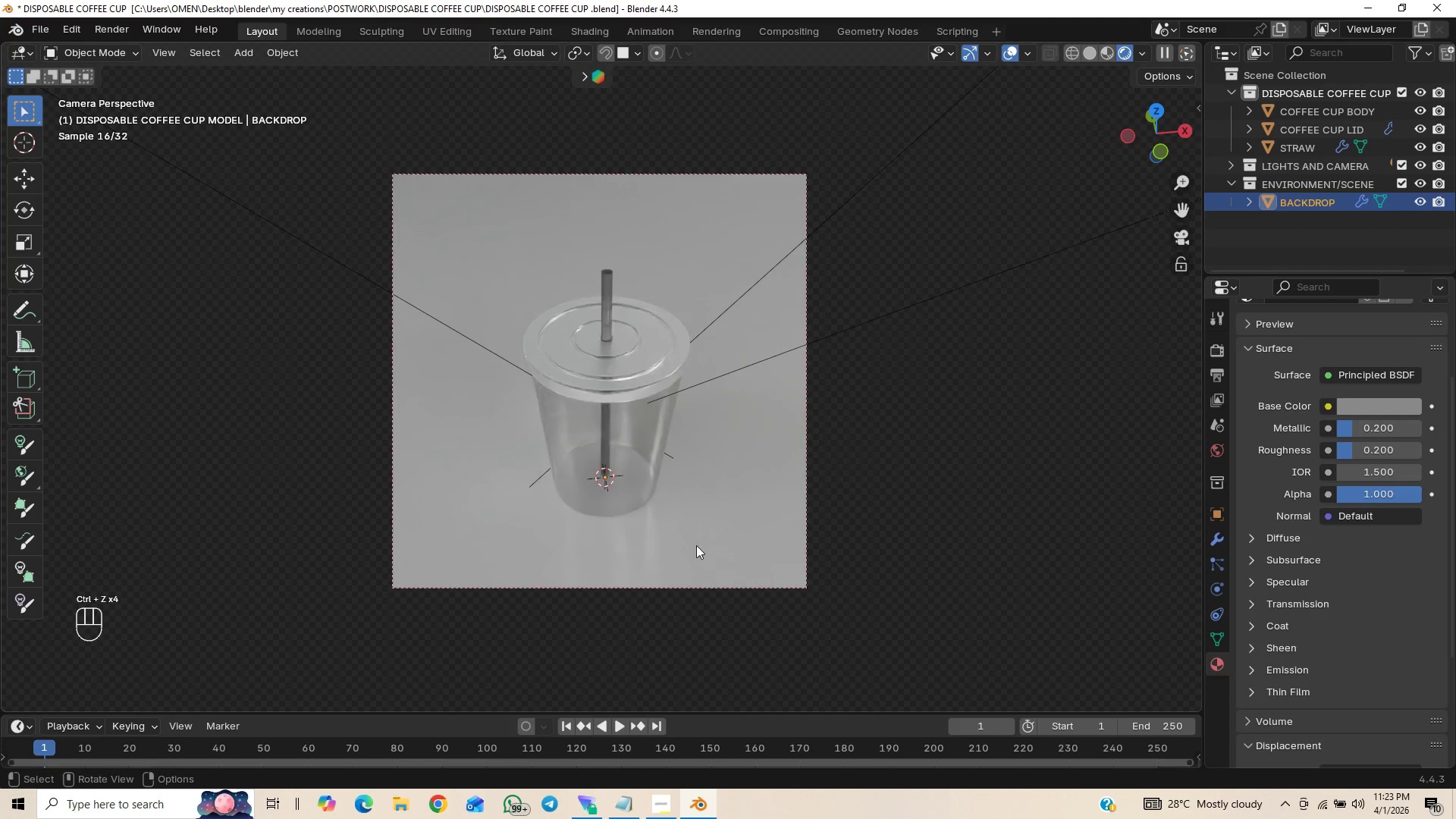 
scroll: coordinate [665, 450], scroll_direction: up, amount: 5.0
 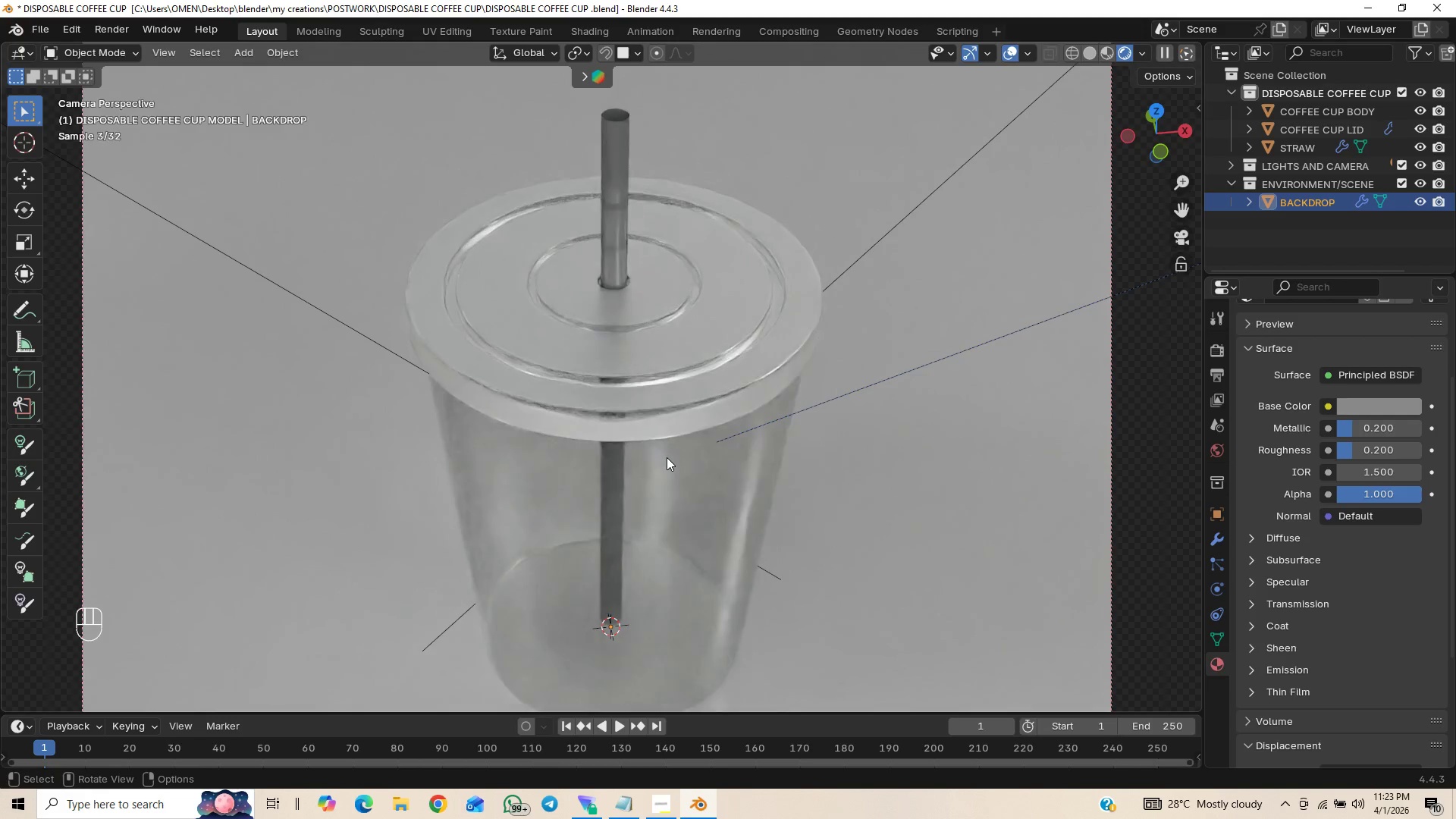 
scroll: coordinate [669, 464], scroll_direction: down, amount: 12.0
 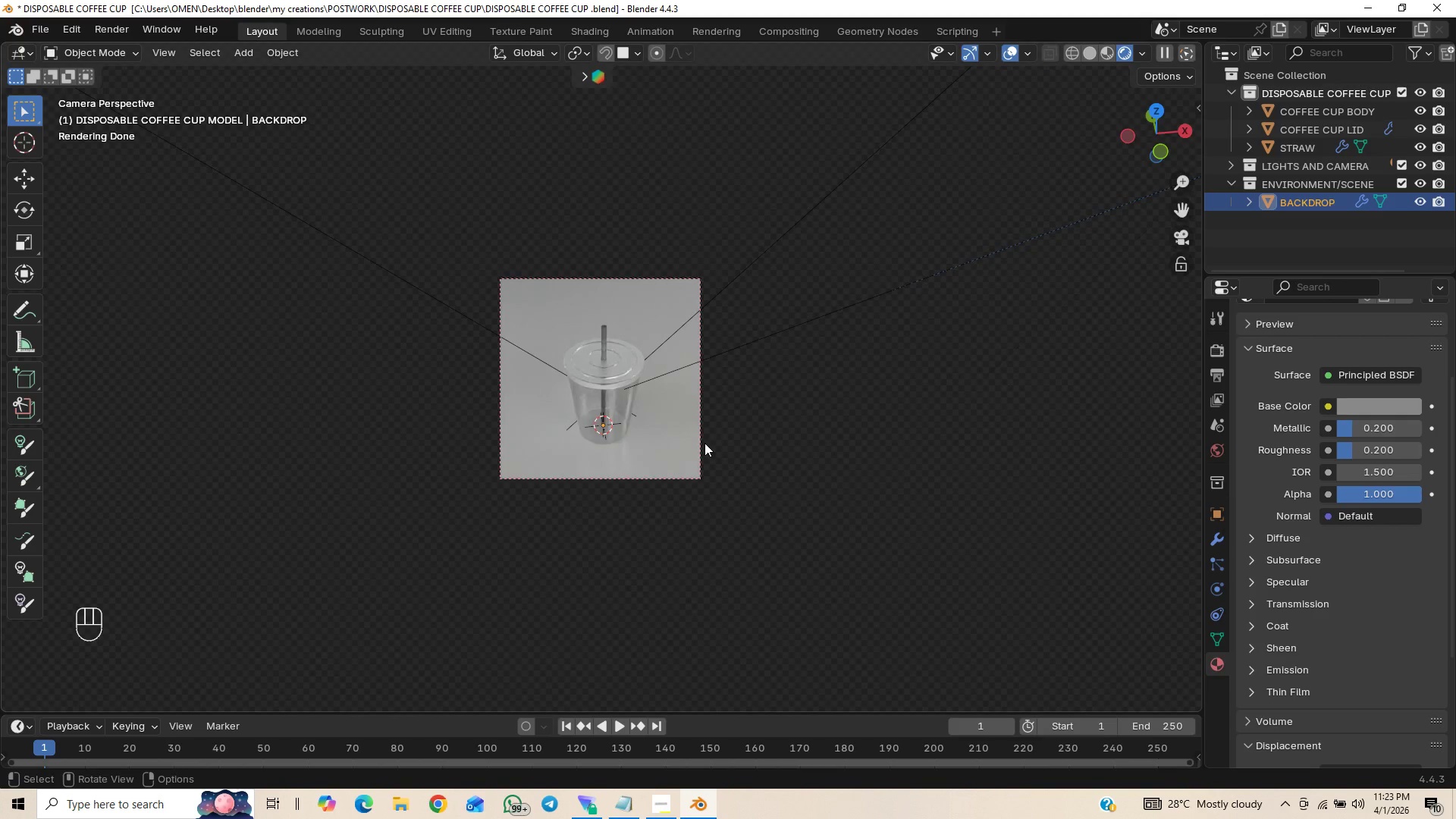 
left_click([704, 444])
 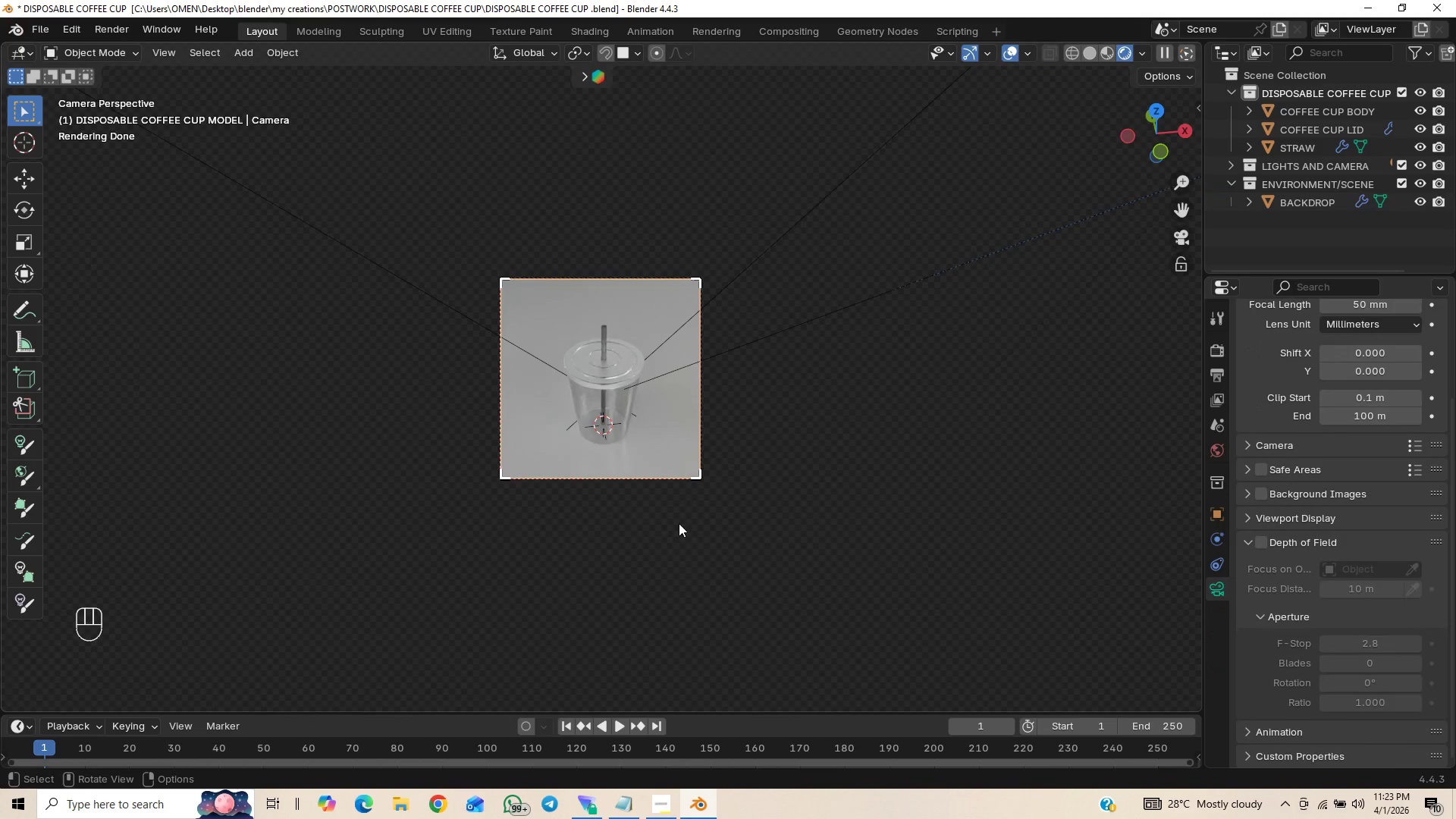 
scroll: coordinate [680, 525], scroll_direction: up, amount: 1.0
 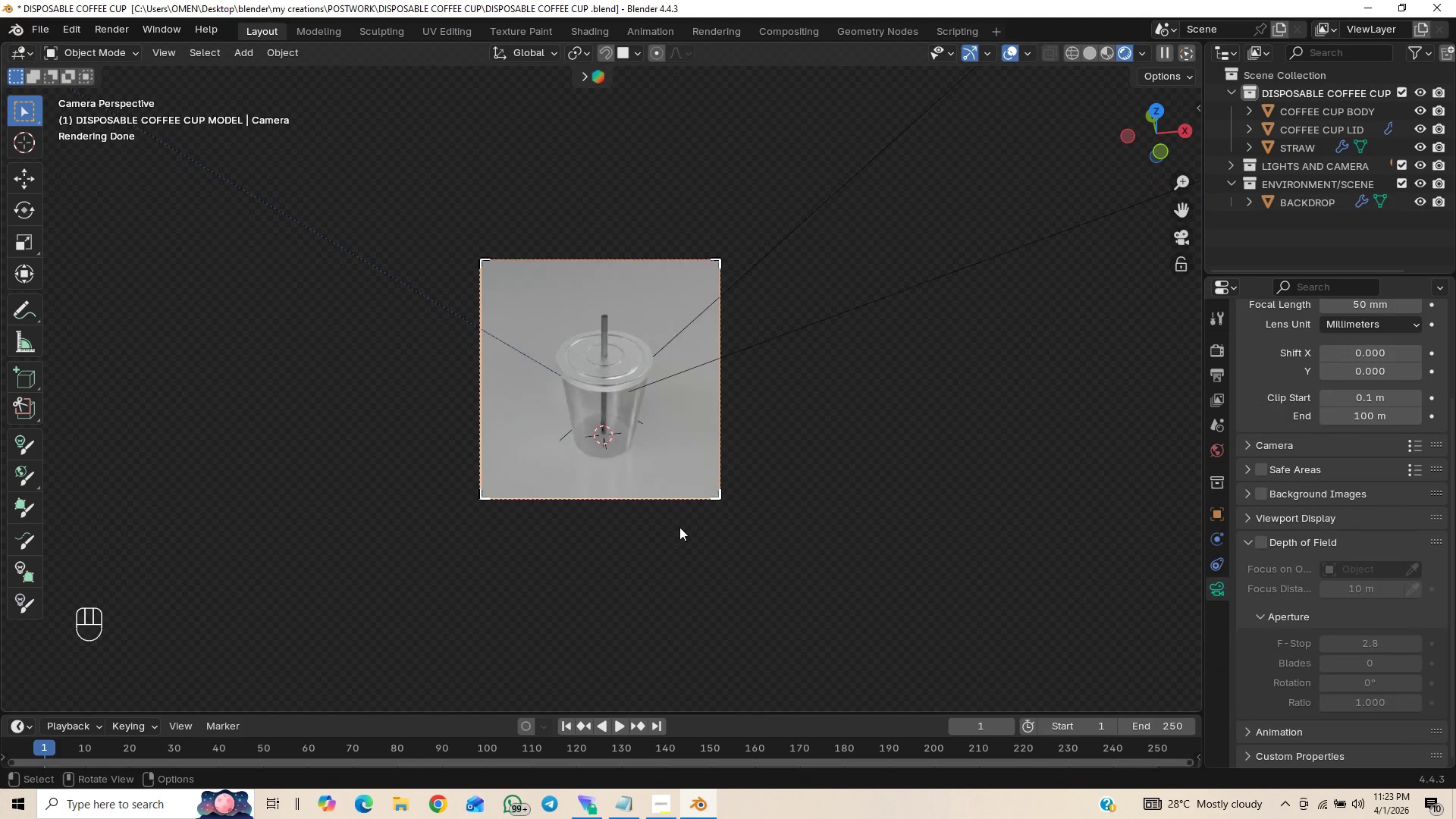 
key(G)
 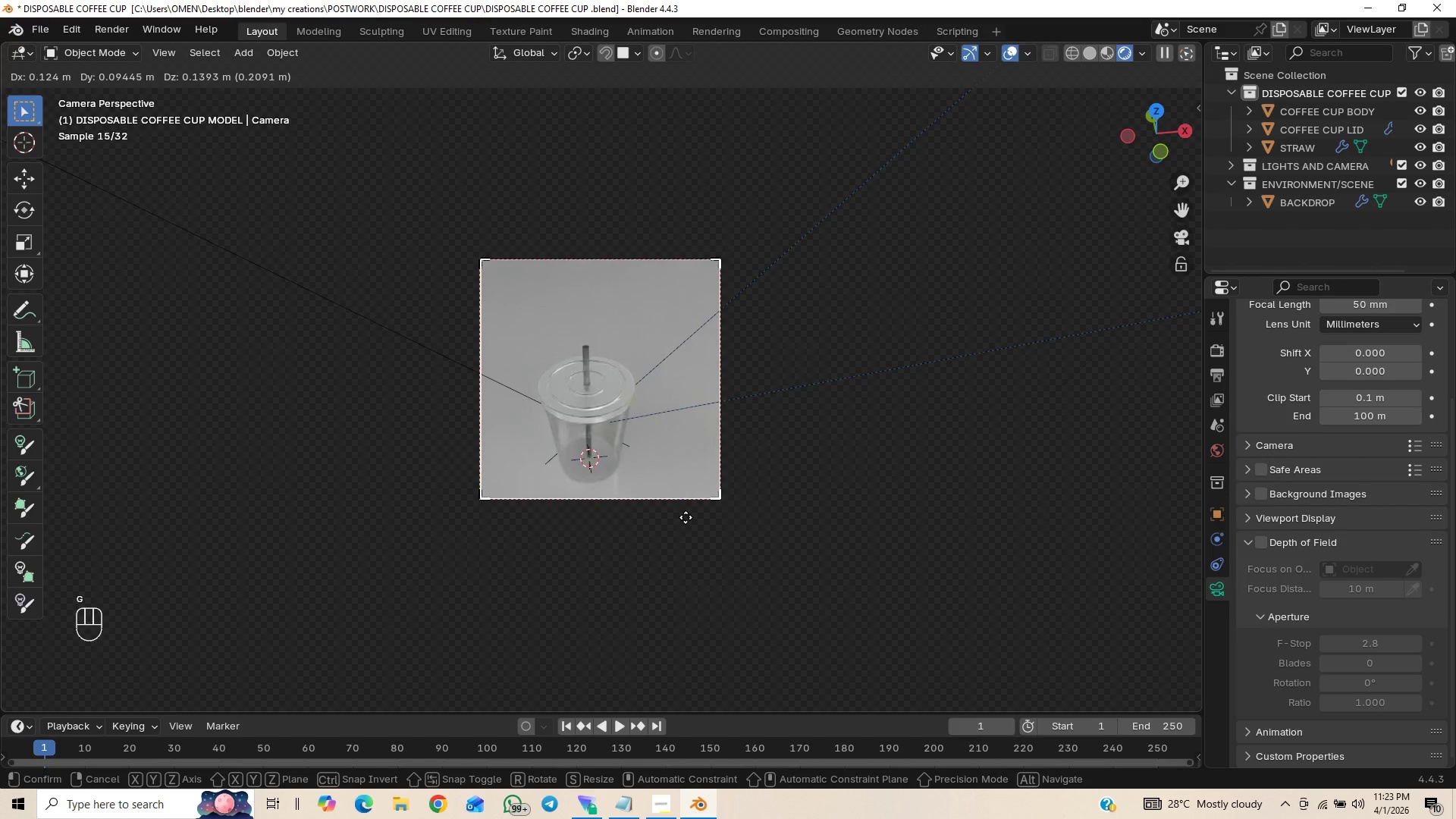 
right_click([684, 520])
 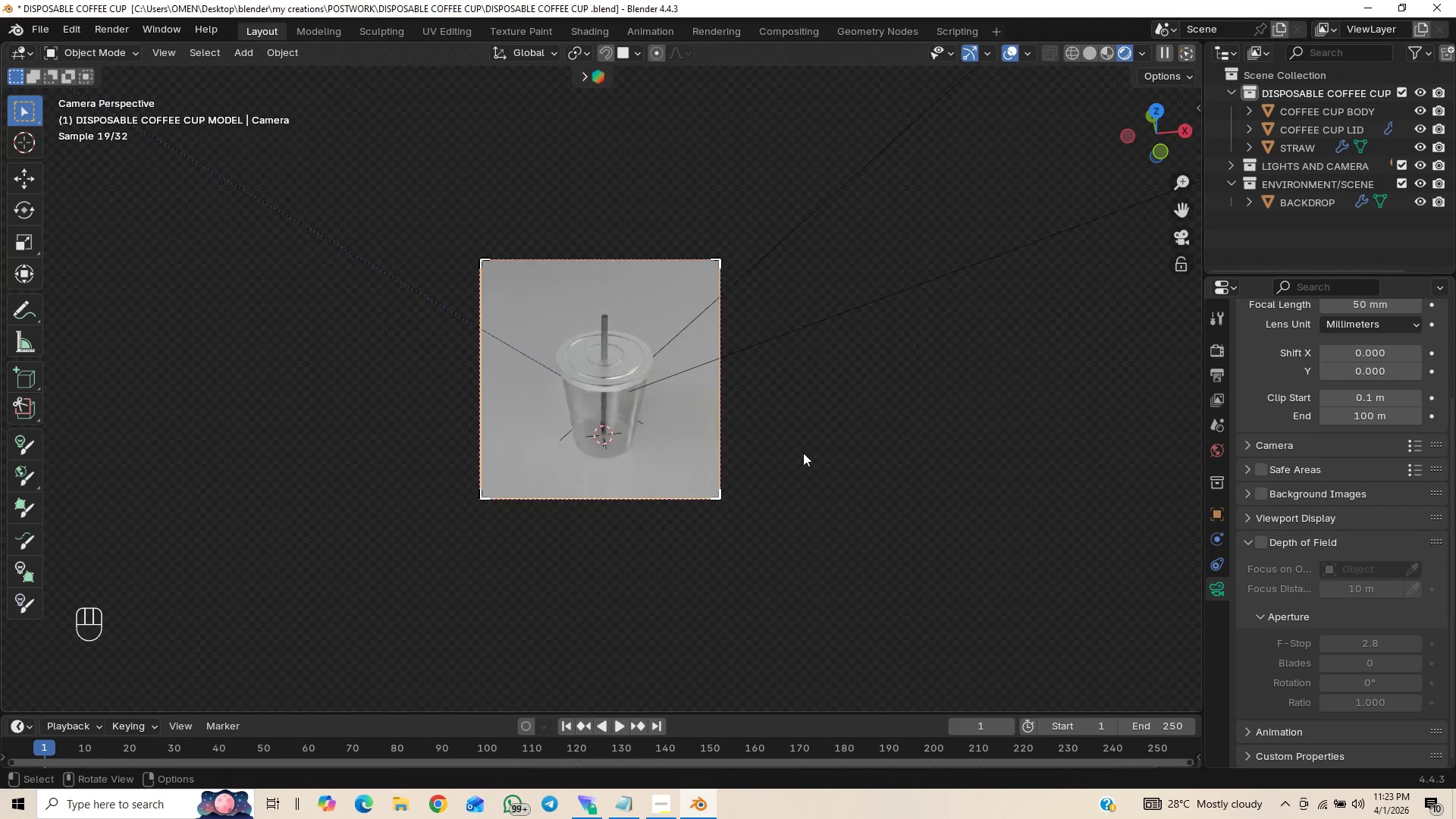 
key(N)
 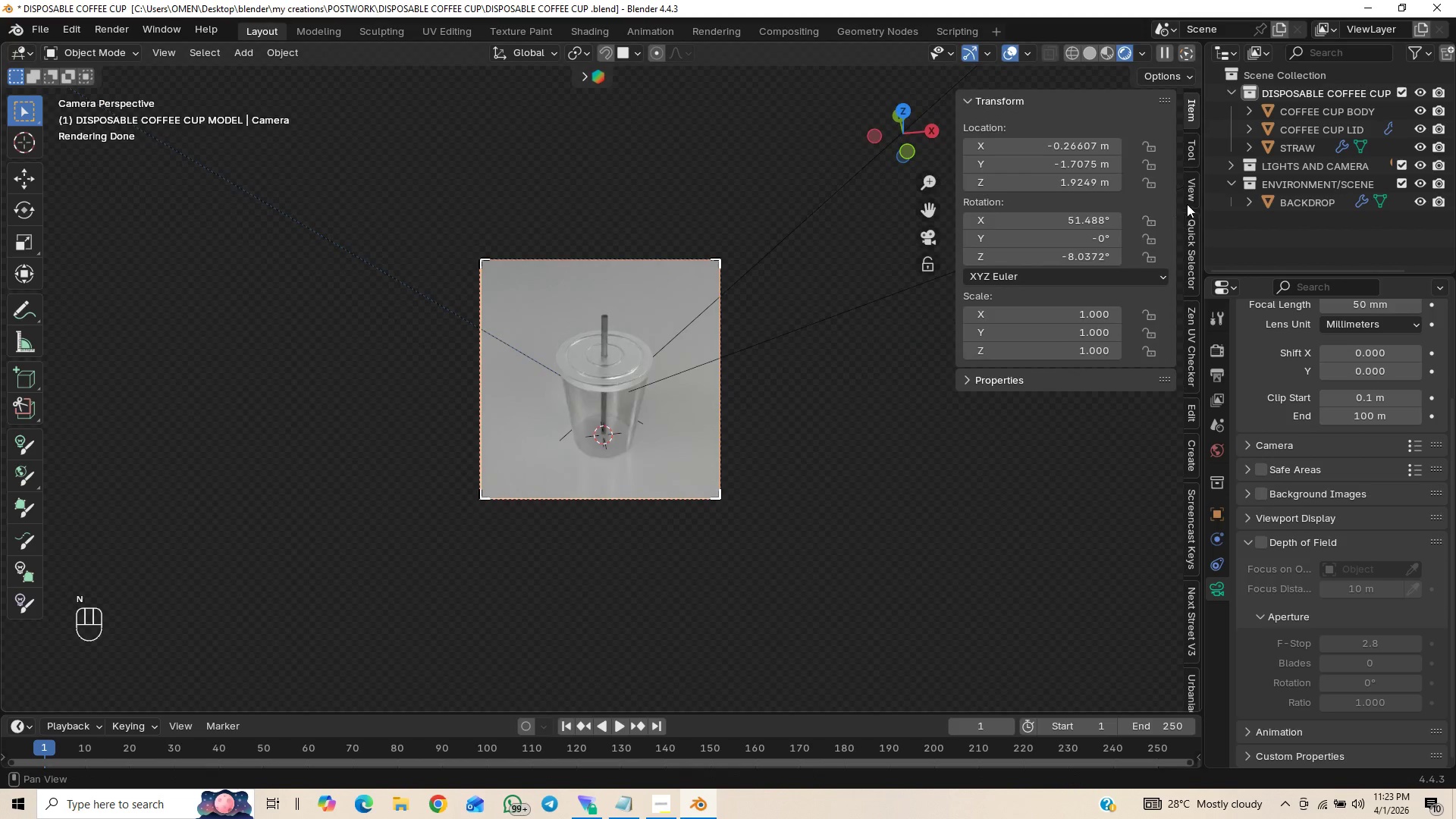 
left_click([1191, 195])
 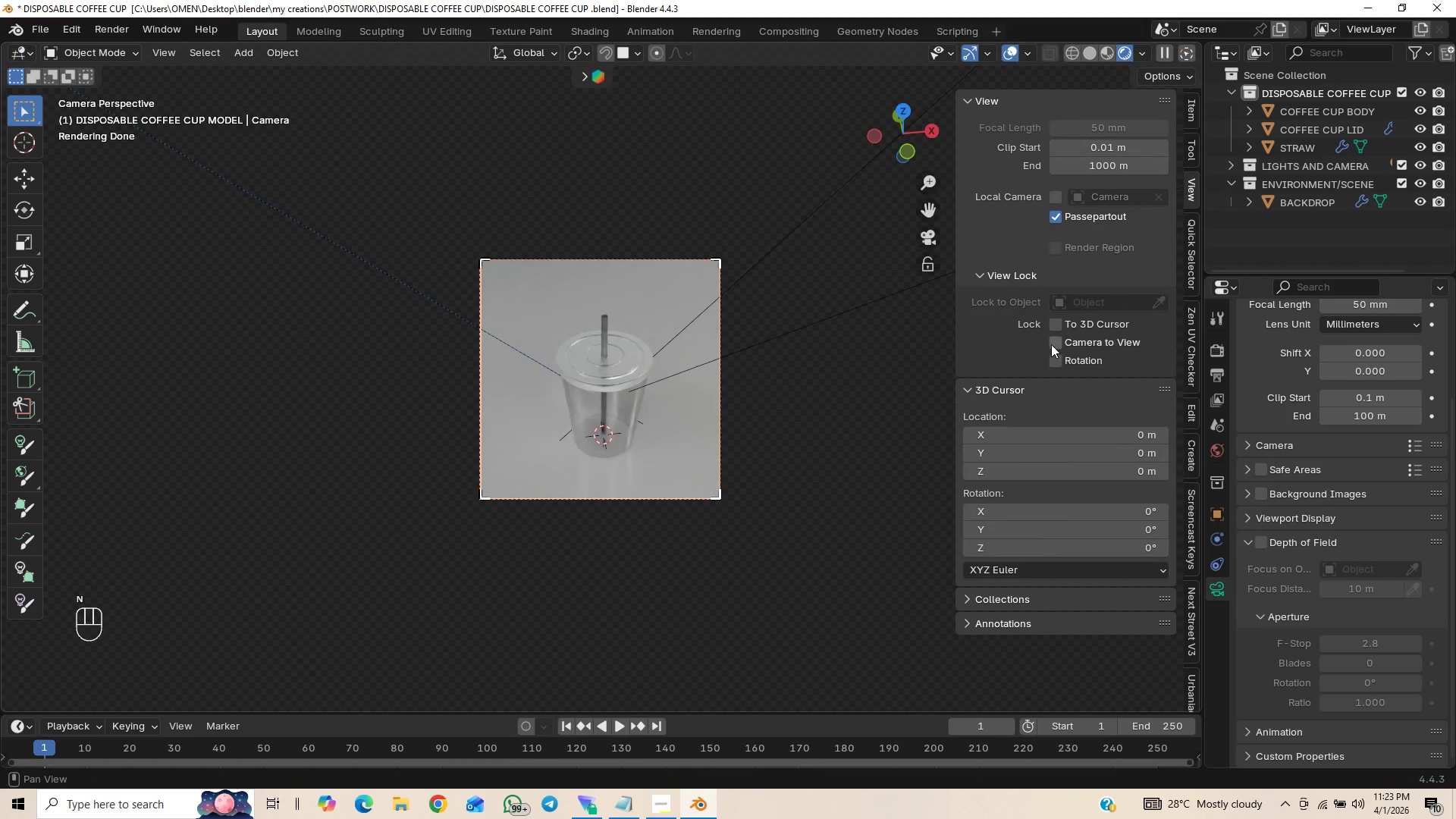 
left_click([1051, 344])
 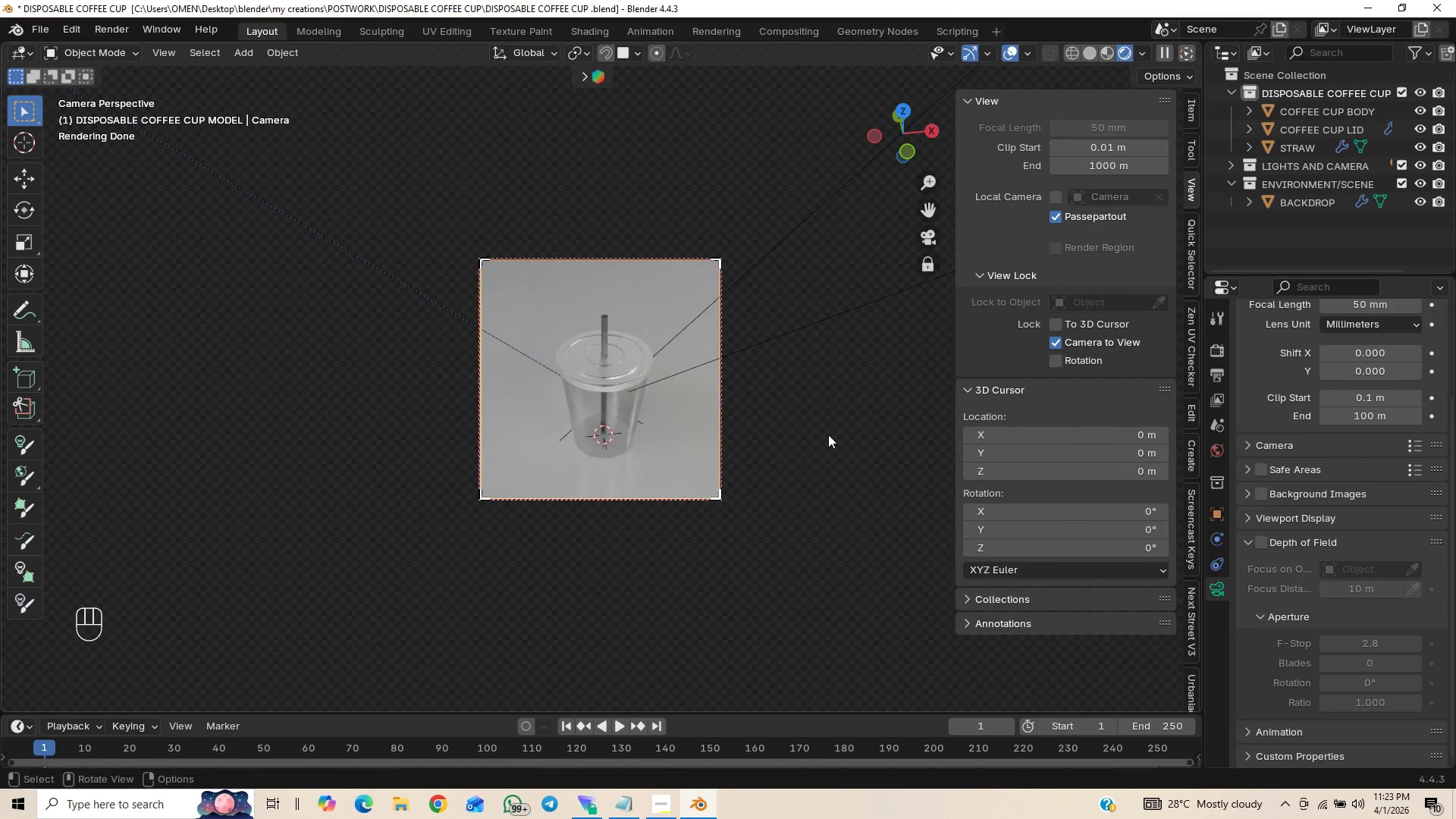 
key(N)
 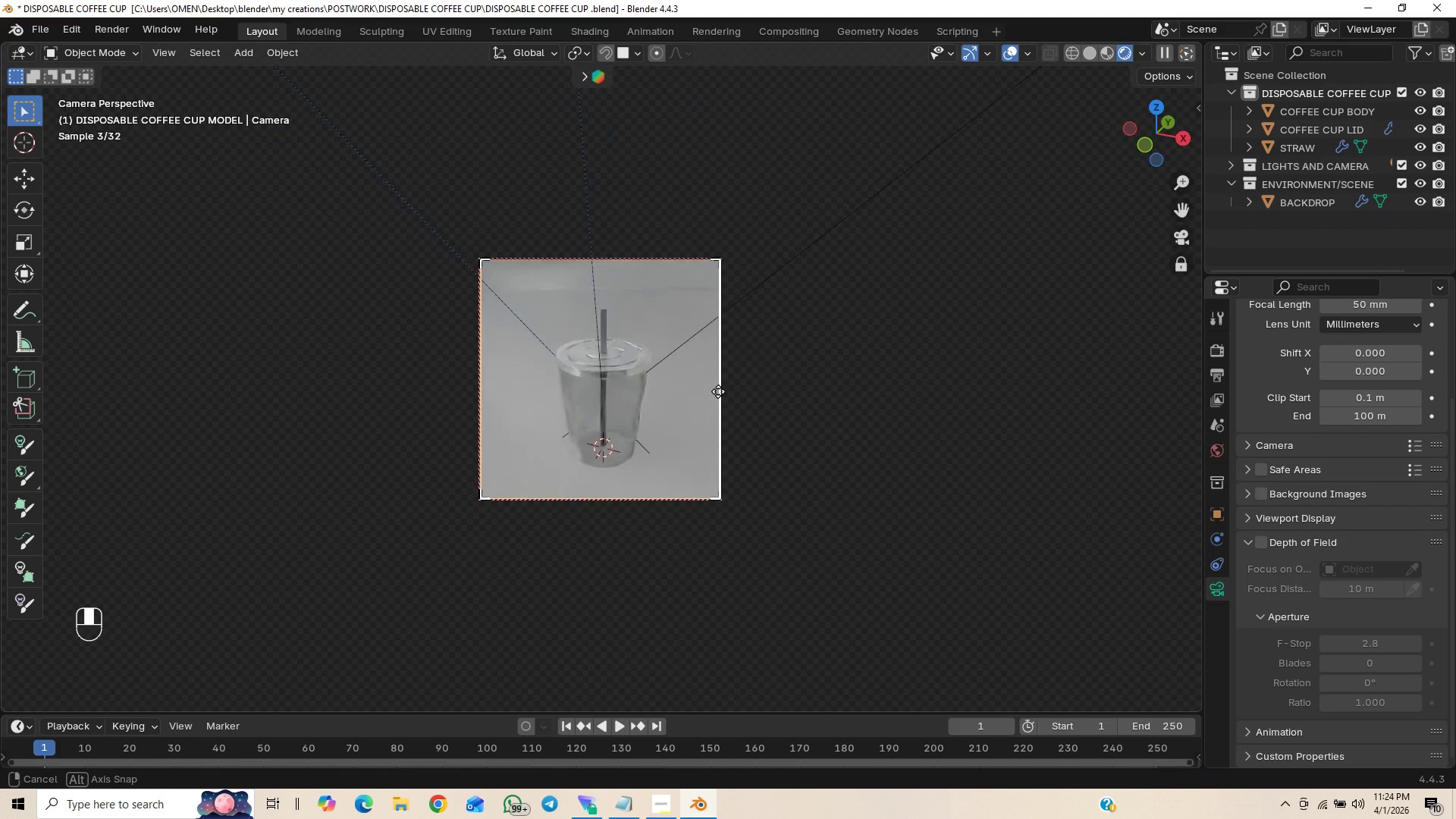 
wait(14.84)
 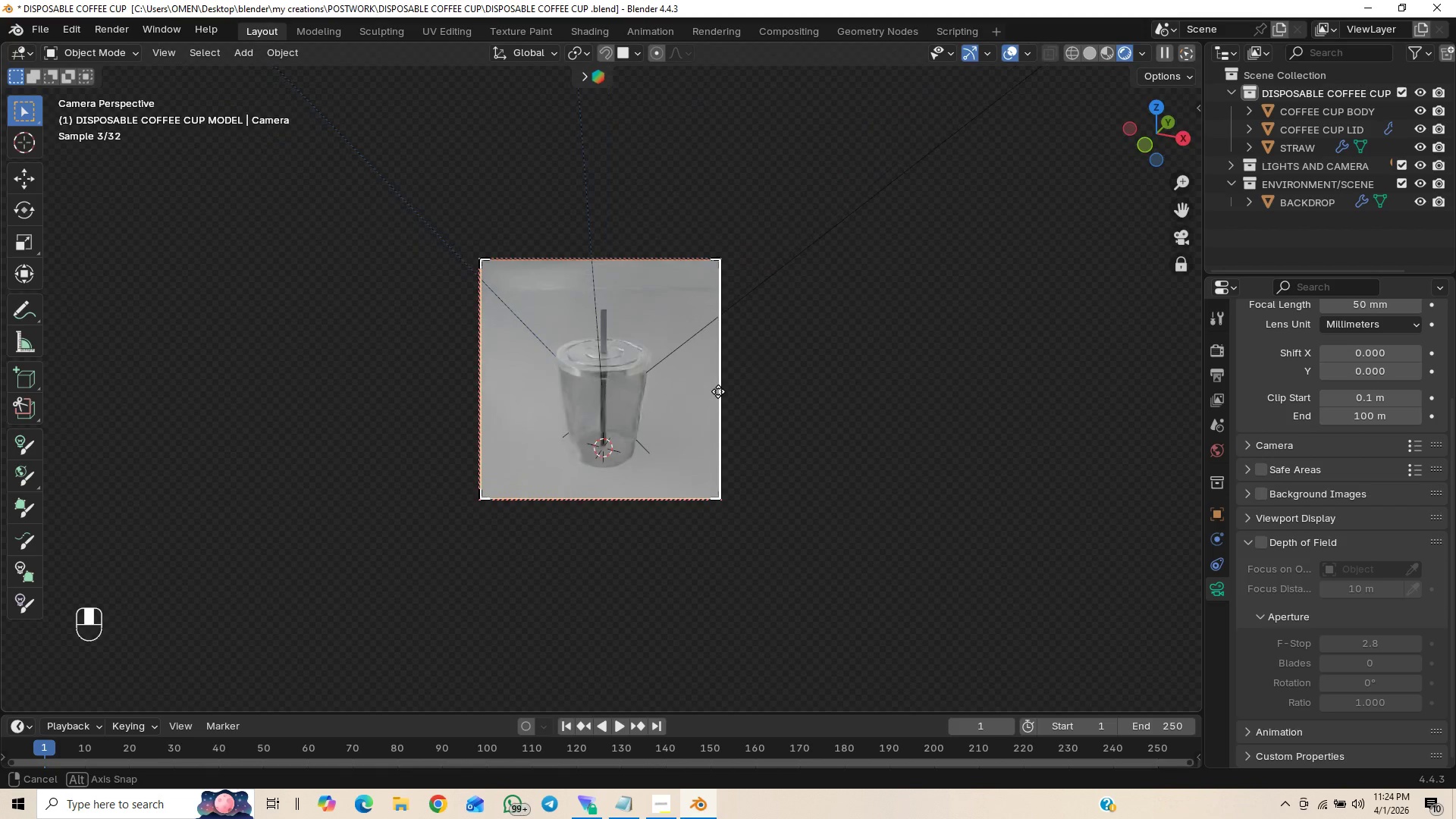 
scroll: coordinate [702, 406], scroll_direction: up, amount: 2.0
 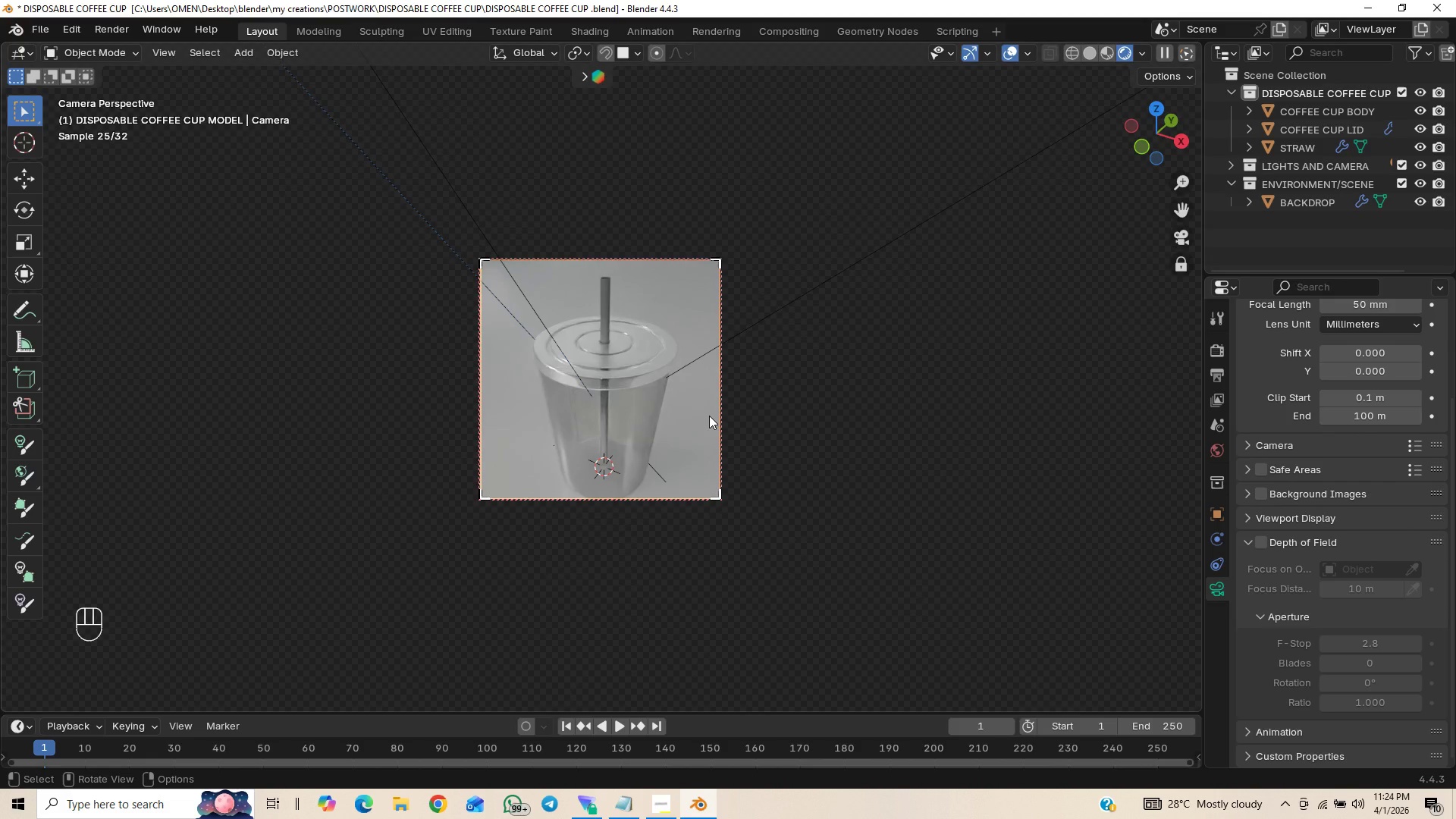 
hold_key(key=ShiftLeft, duration=1.5)
 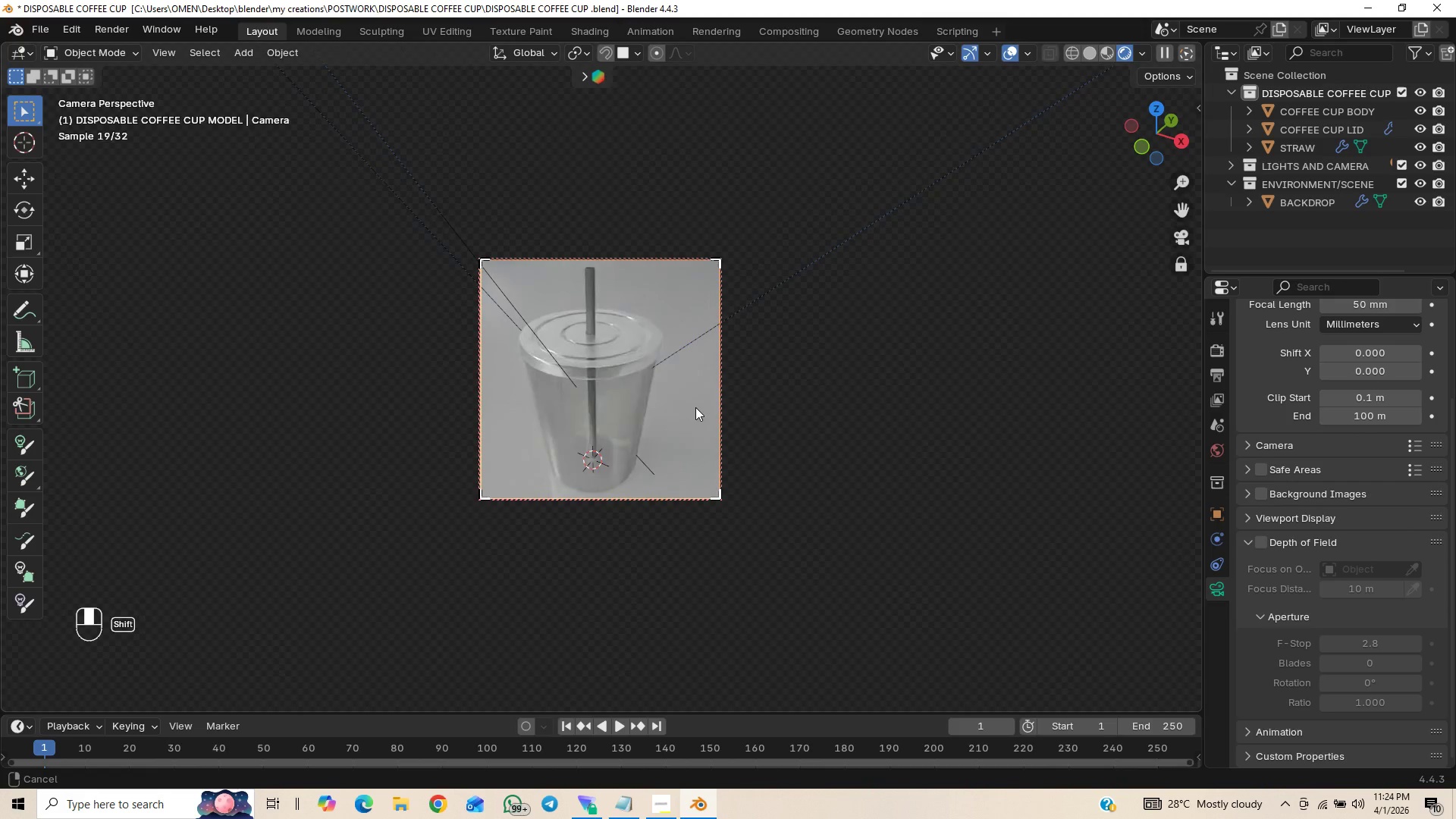 
hold_key(key=ShiftLeft, duration=1.52)
 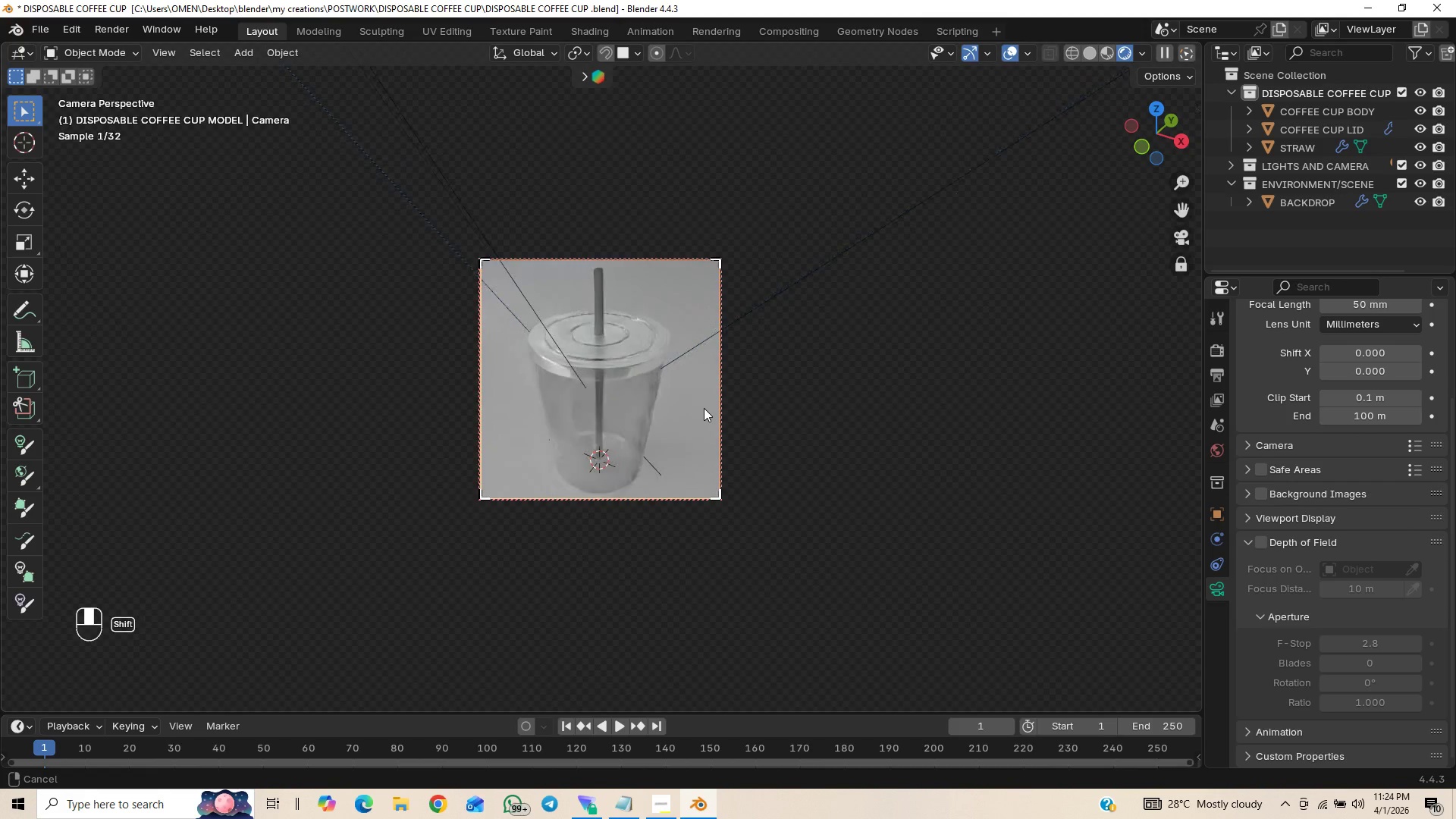 
hold_key(key=ShiftLeft, duration=1.52)
 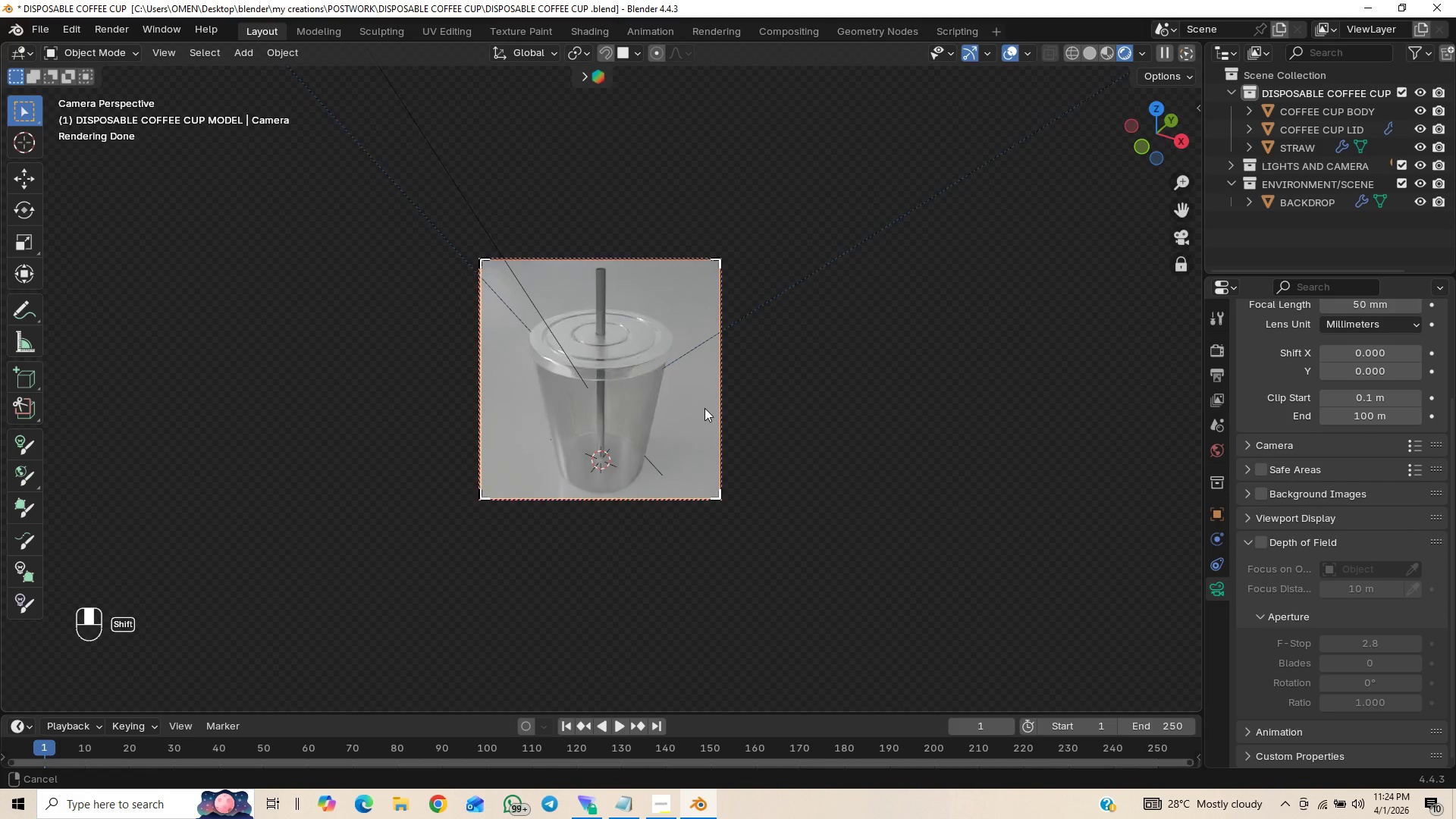 
hold_key(key=ShiftLeft, duration=1.5)
 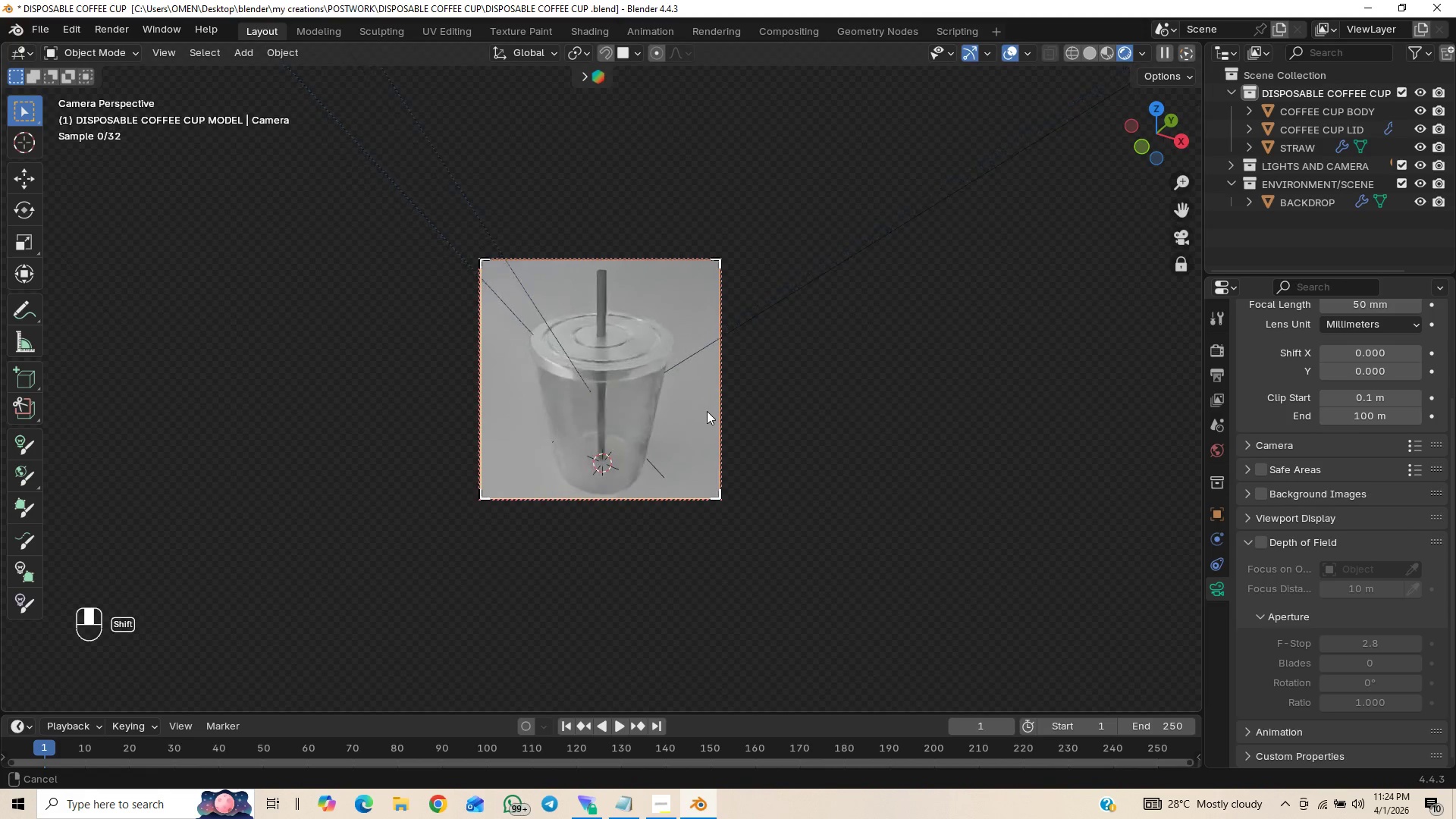 
hold_key(key=ShiftLeft, duration=1.51)
 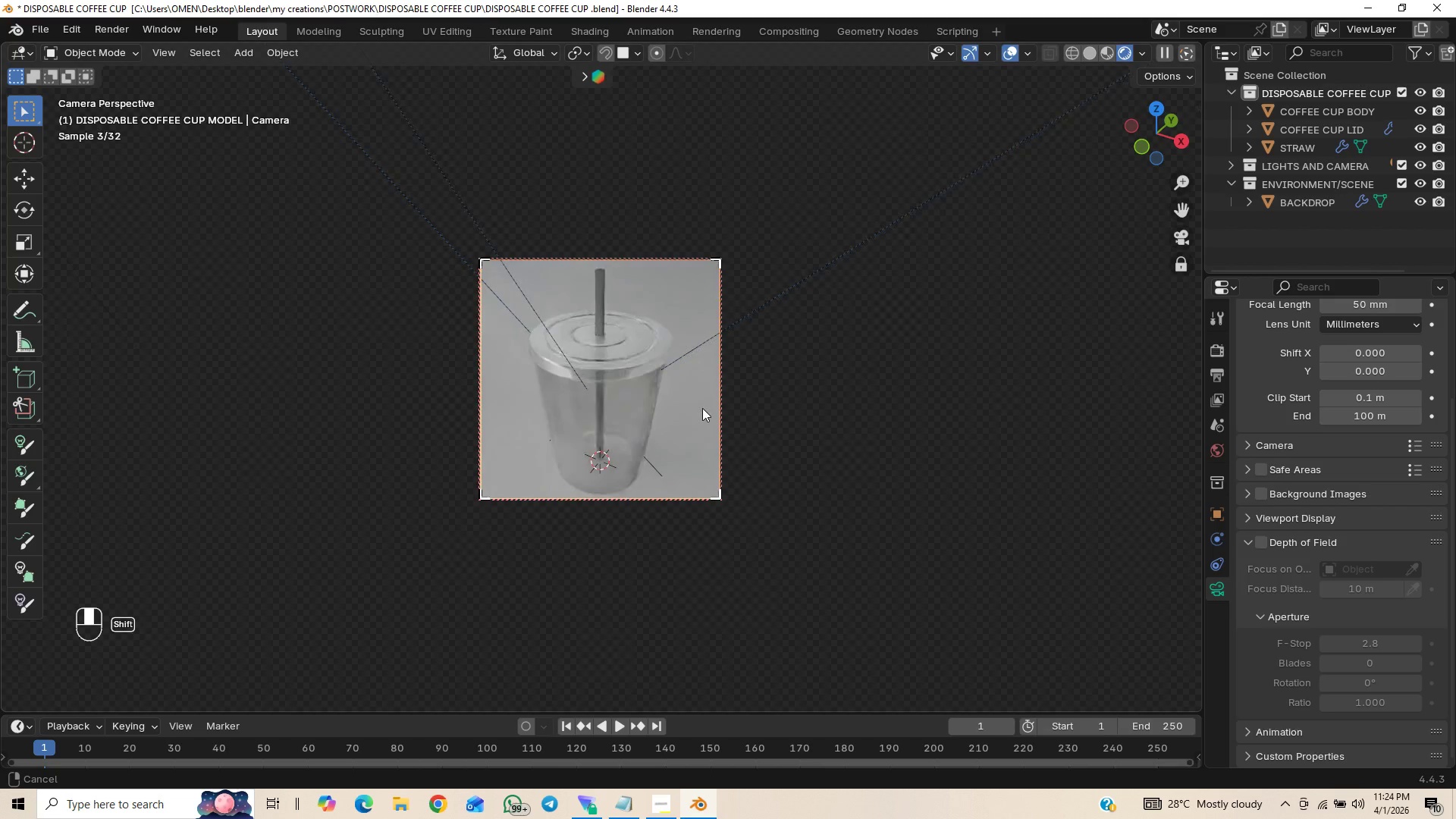 
hold_key(key=ShiftLeft, duration=1.52)
 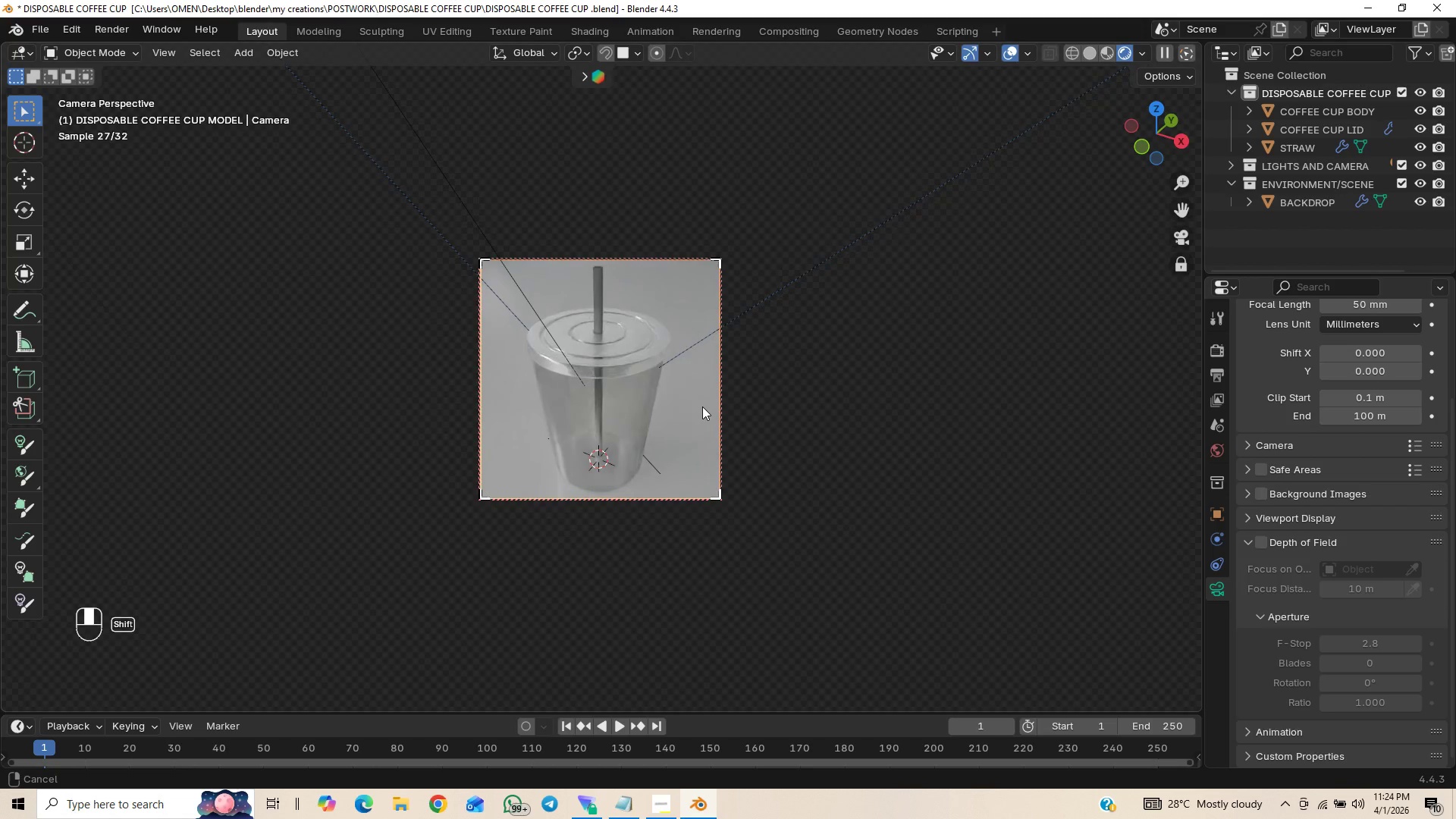 
key(Shift+ShiftLeft)
 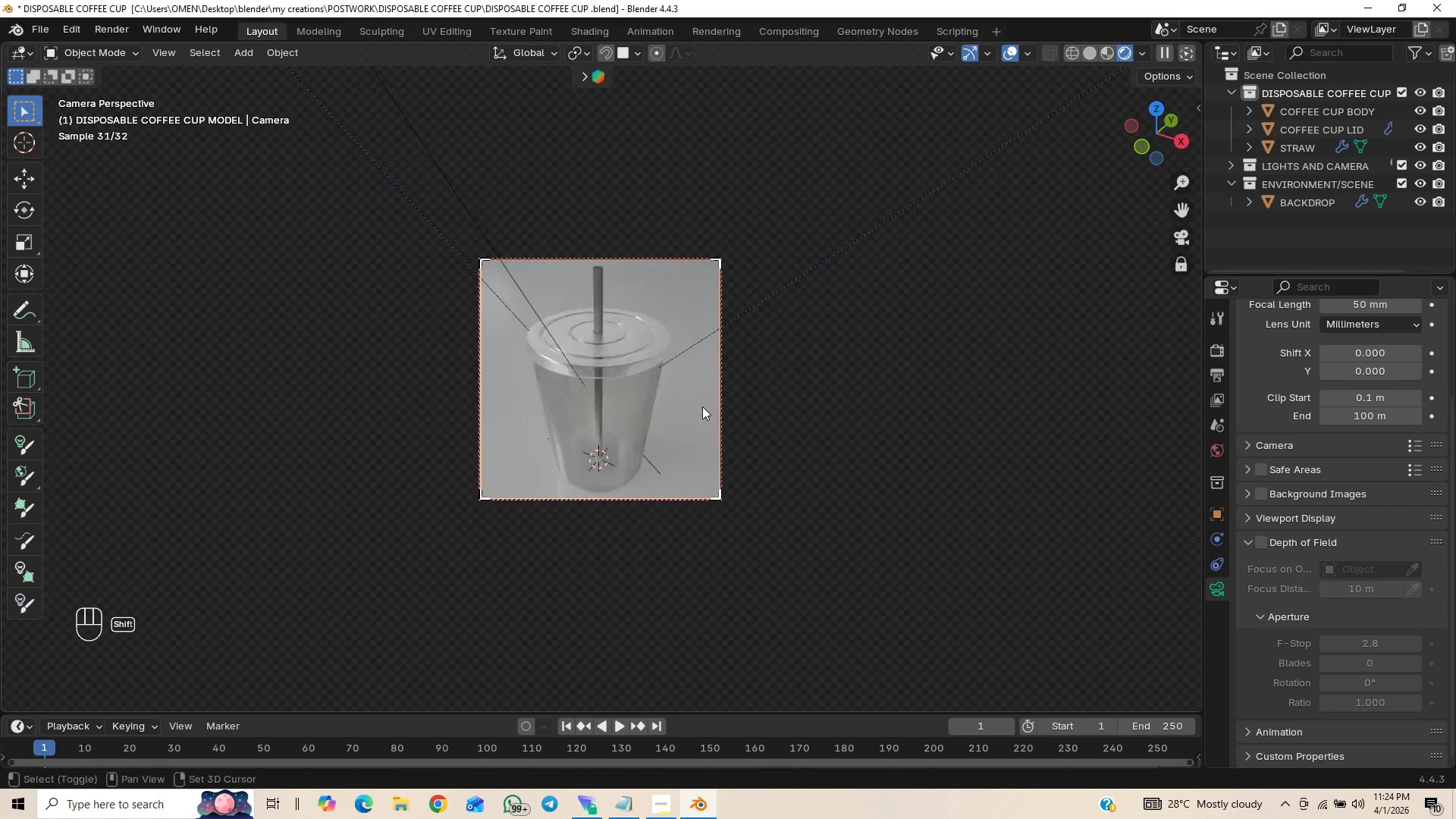 
key(Shift+ShiftLeft)
 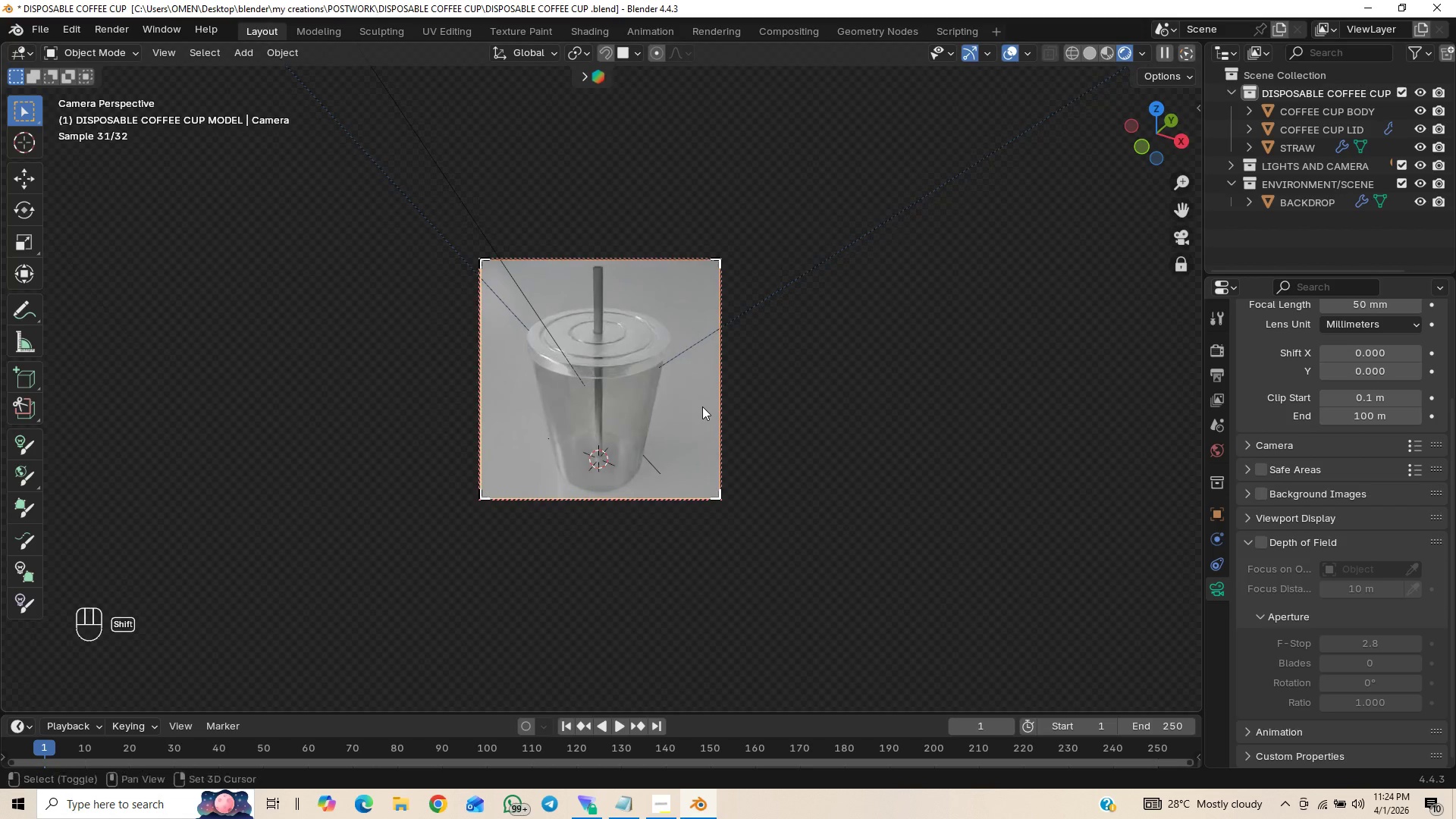 
key(Shift+ShiftLeft)
 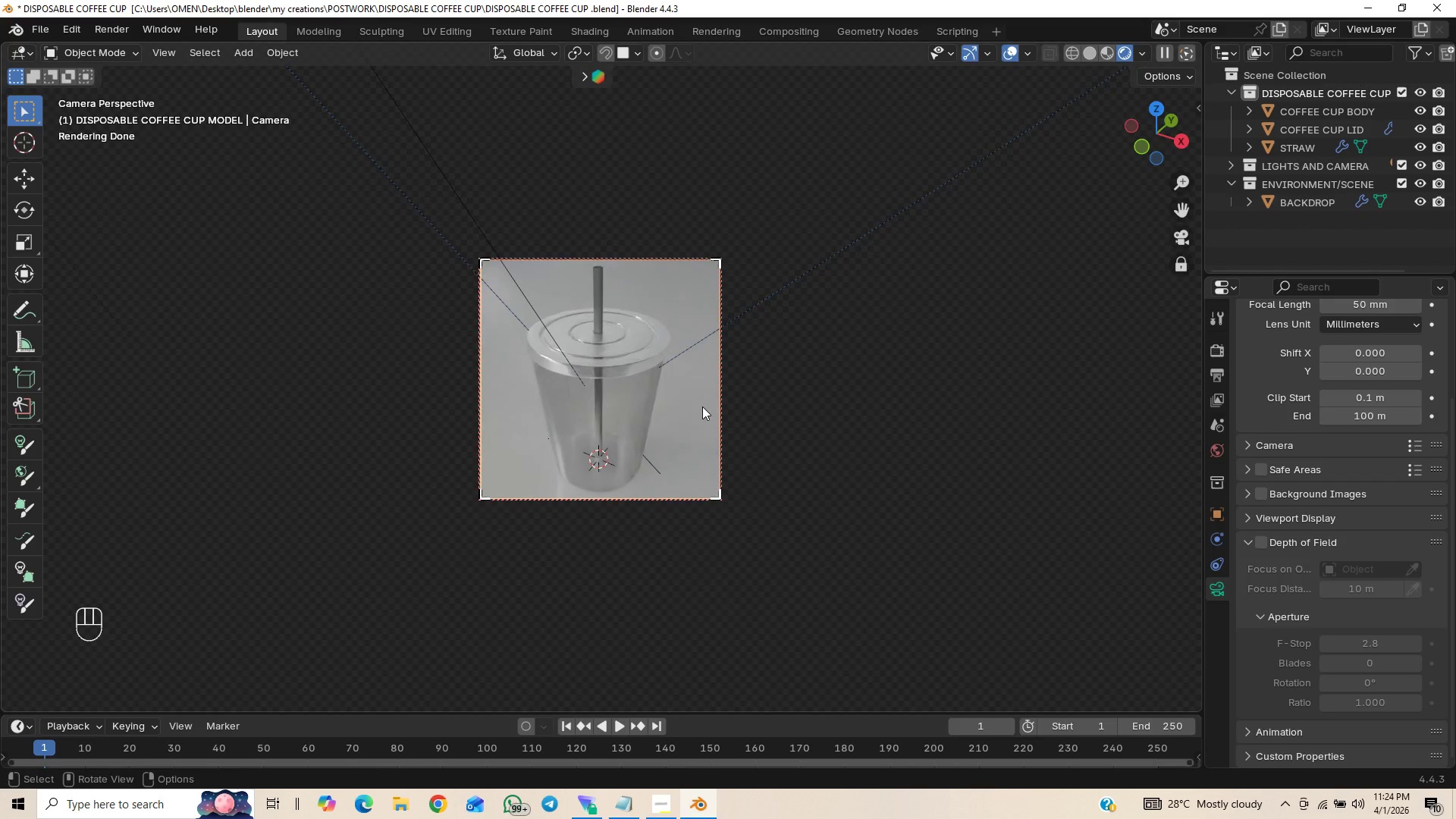 
key(Shift+ShiftLeft)
 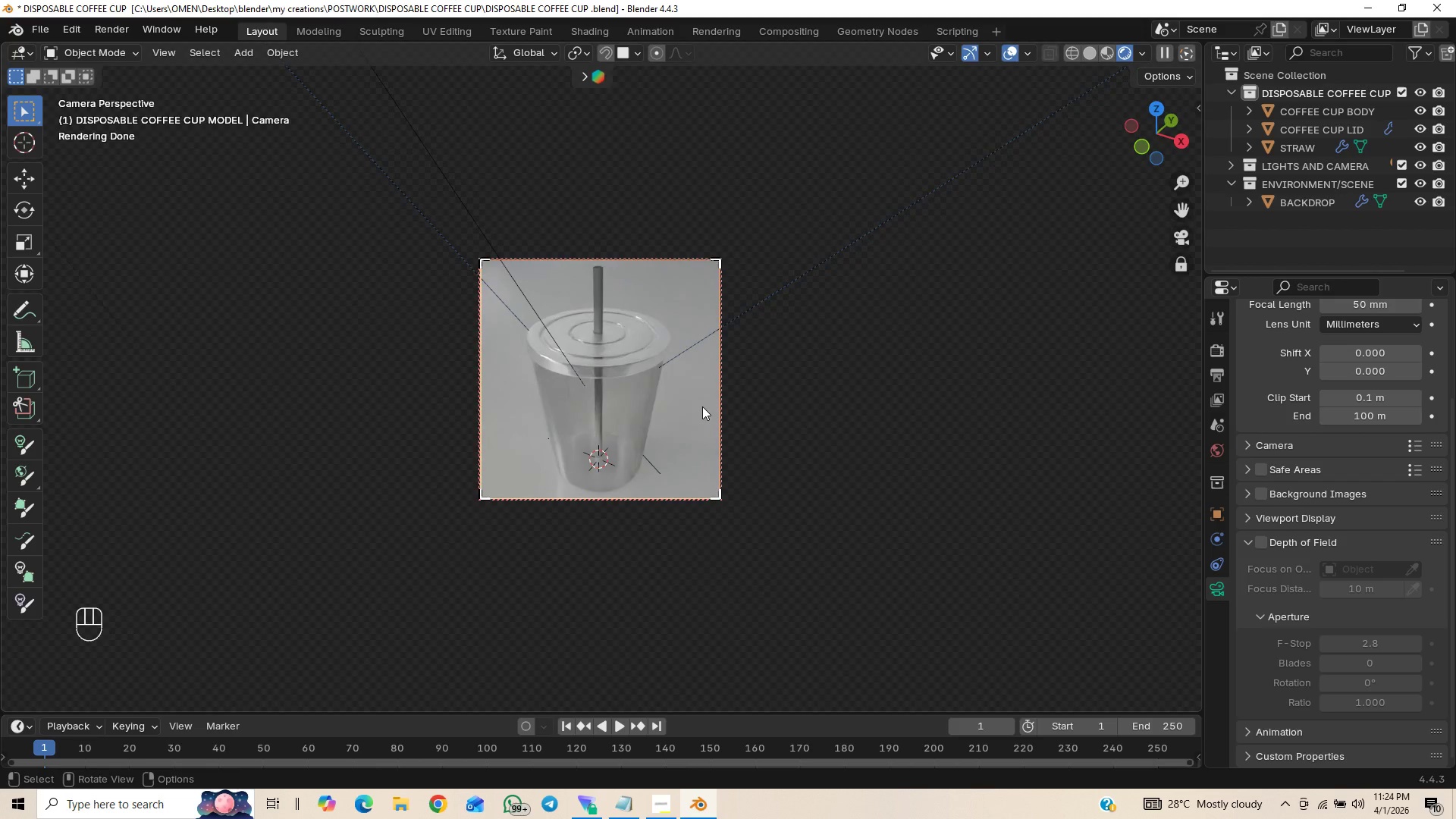 
key(Shift+ShiftLeft)
 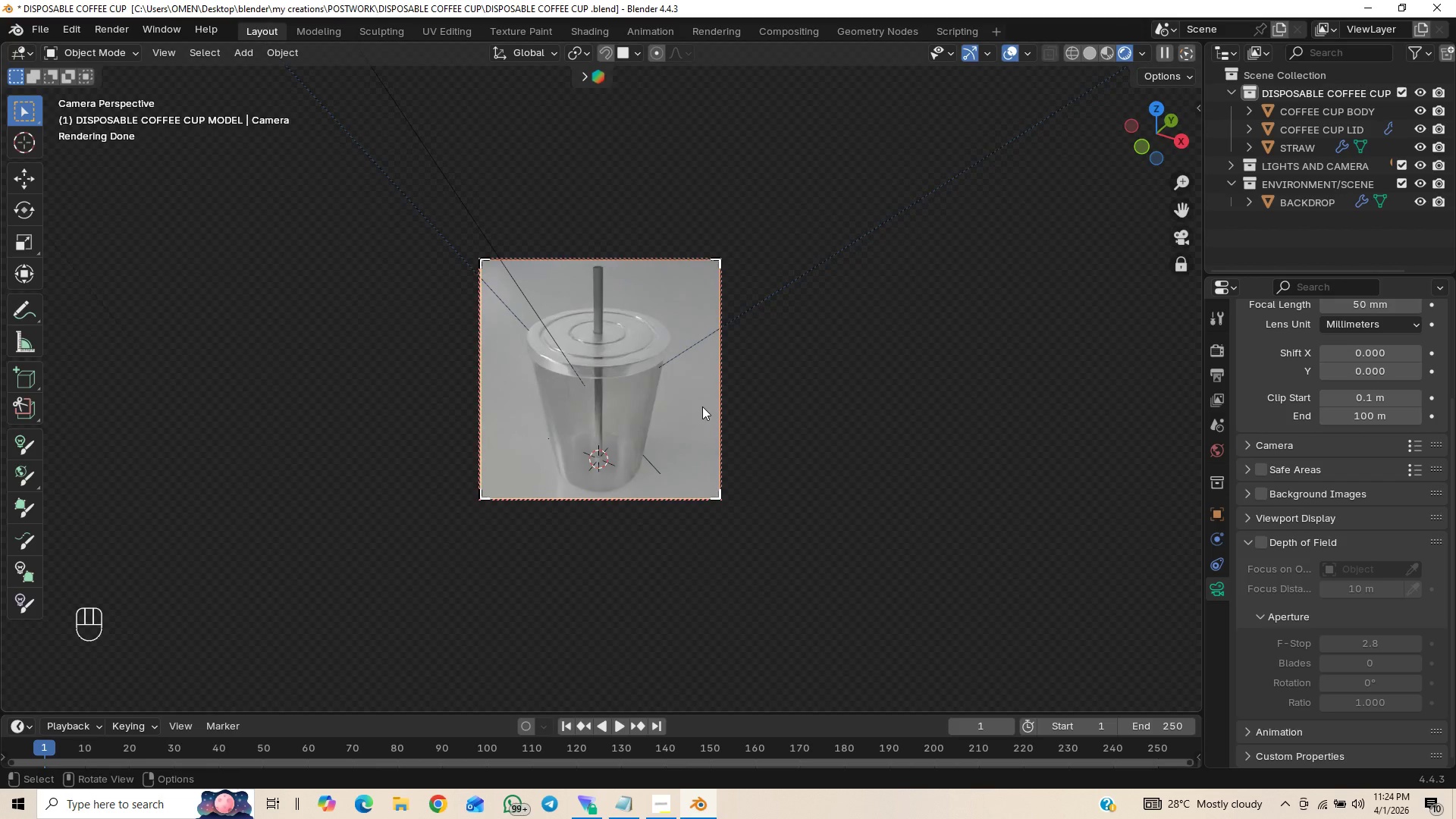 
key(Shift+ShiftLeft)
 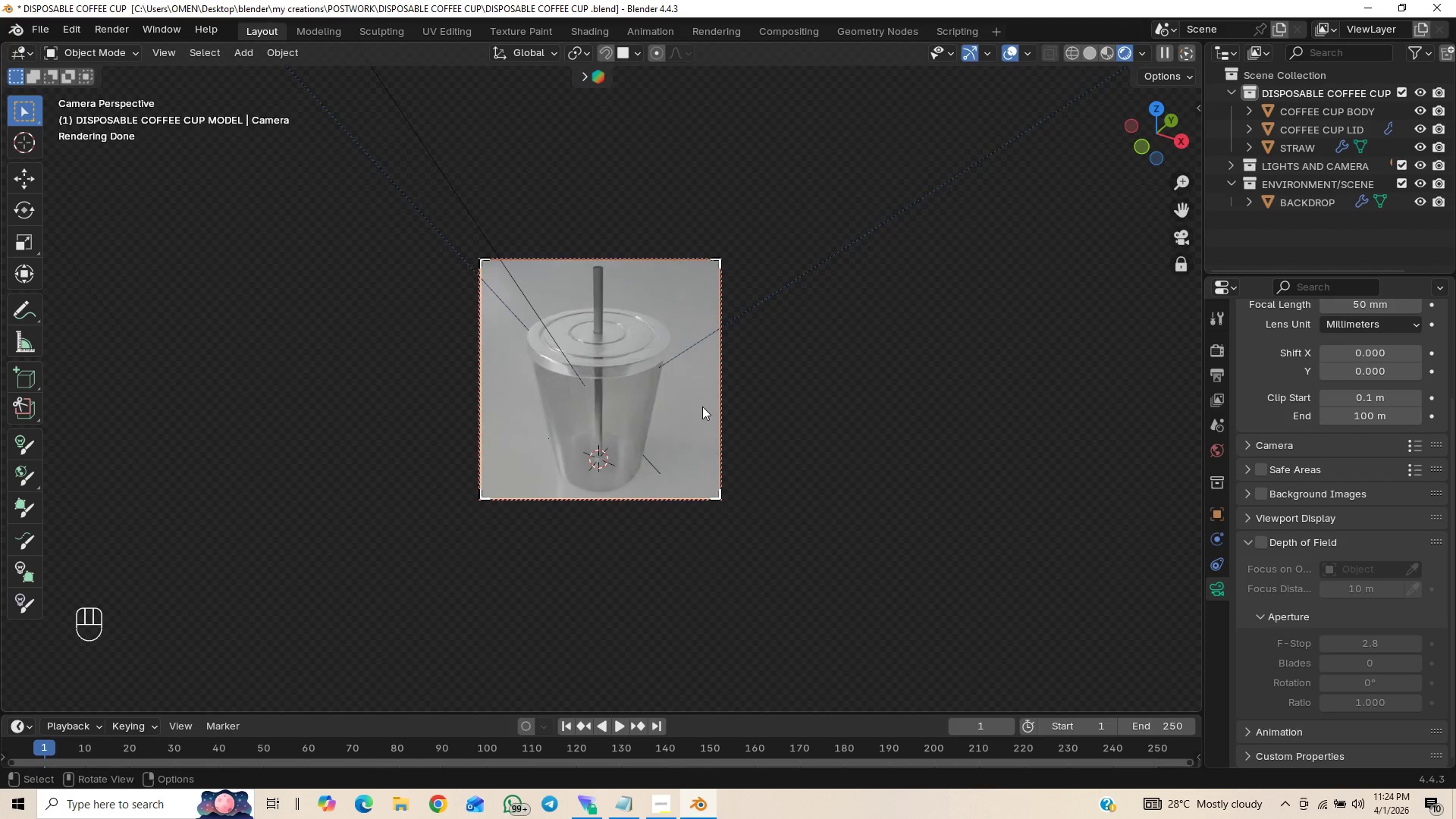 
key(Shift+ShiftLeft)
 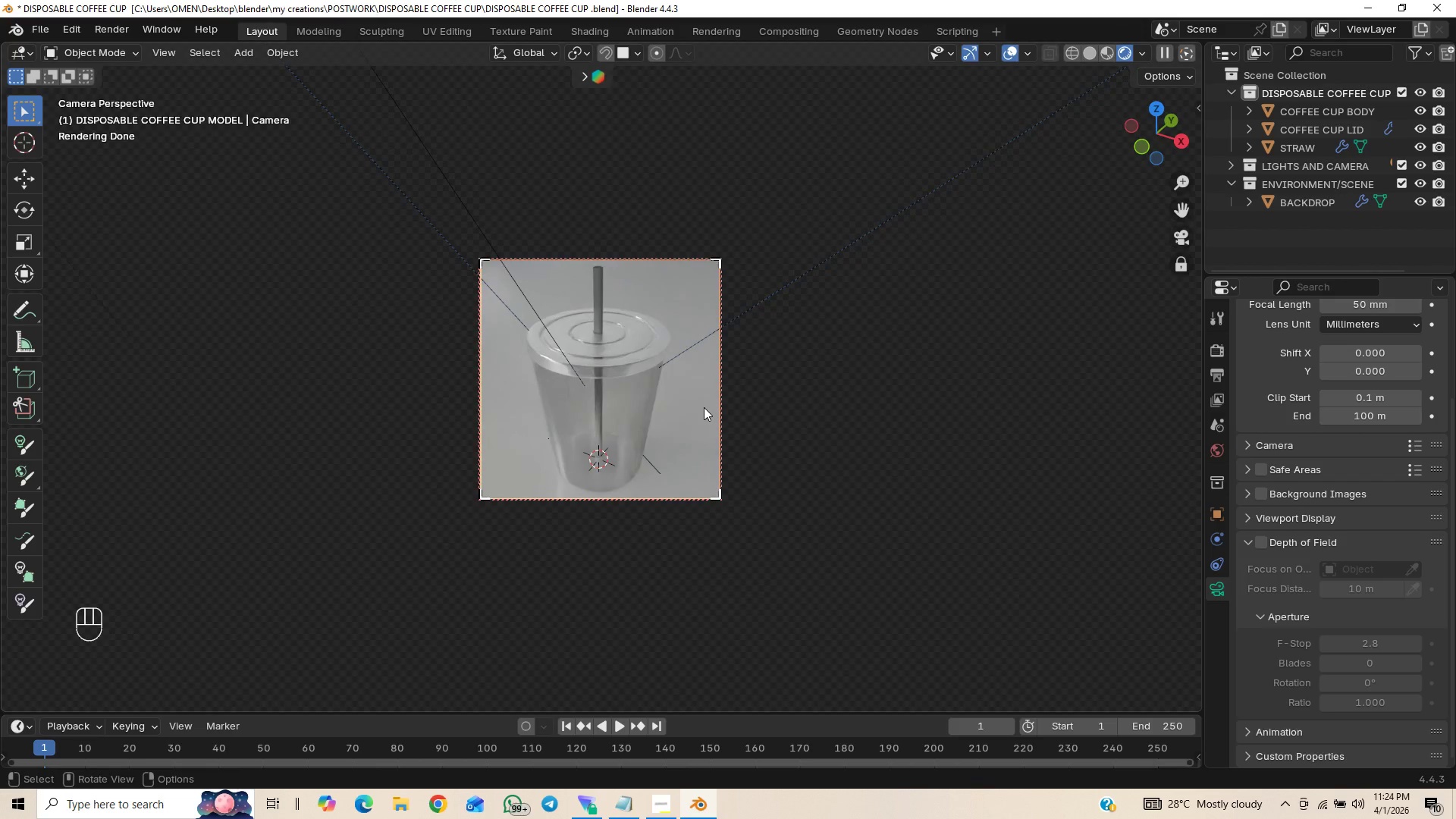 
key(Shift+ShiftLeft)
 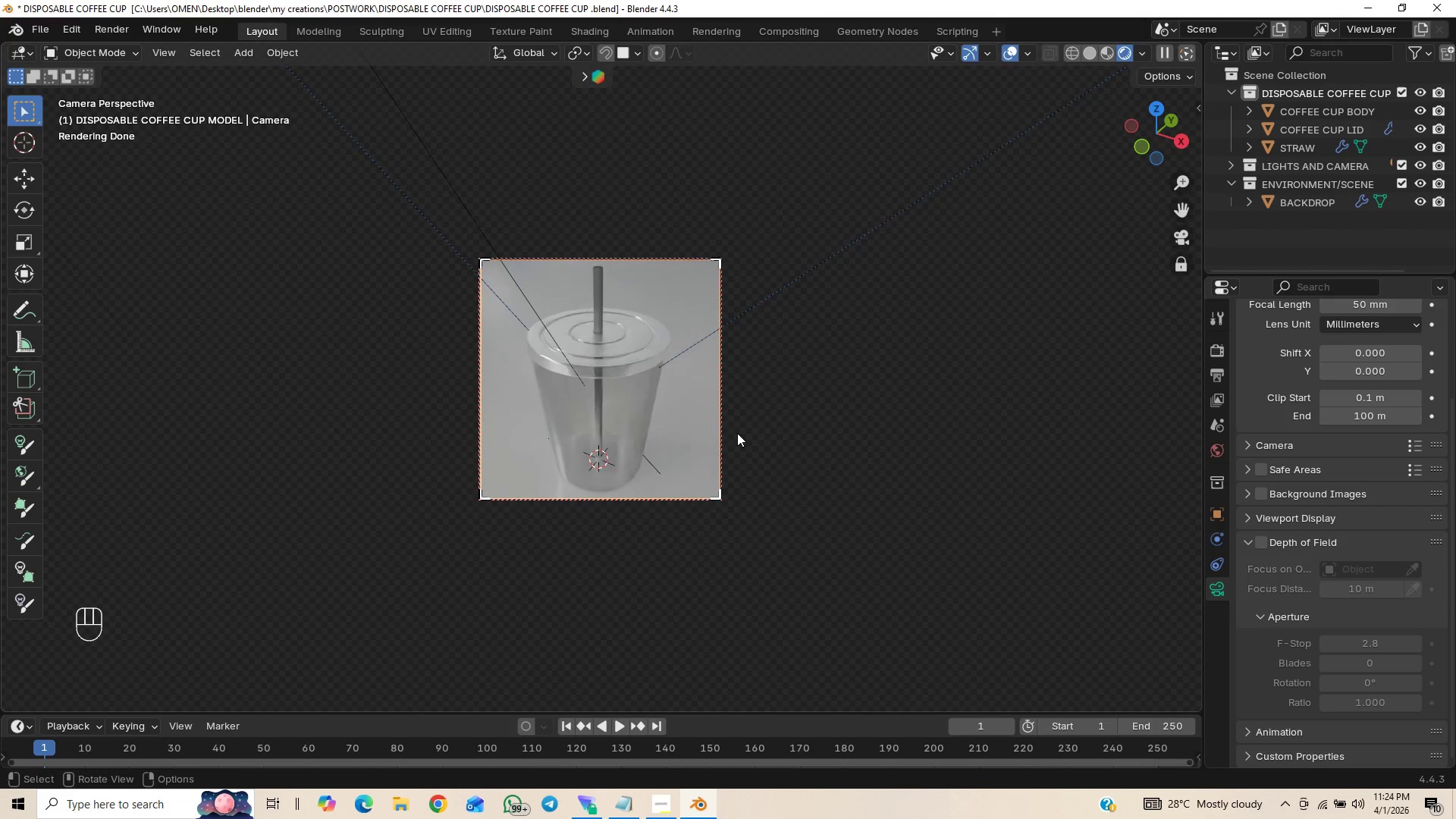 
key(F12)
 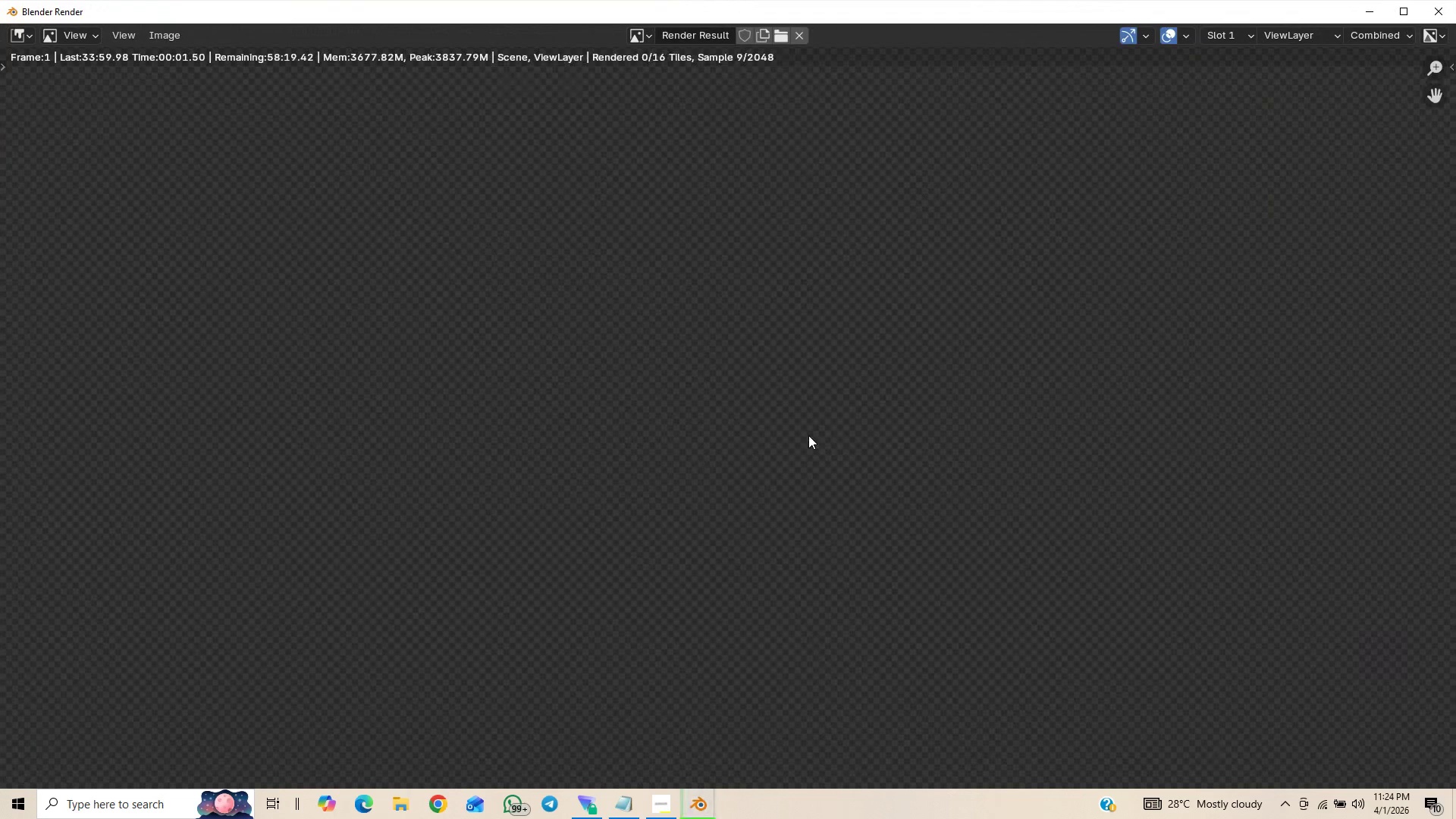 
scroll: coordinate [814, 447], scroll_direction: down, amount: 3.0
 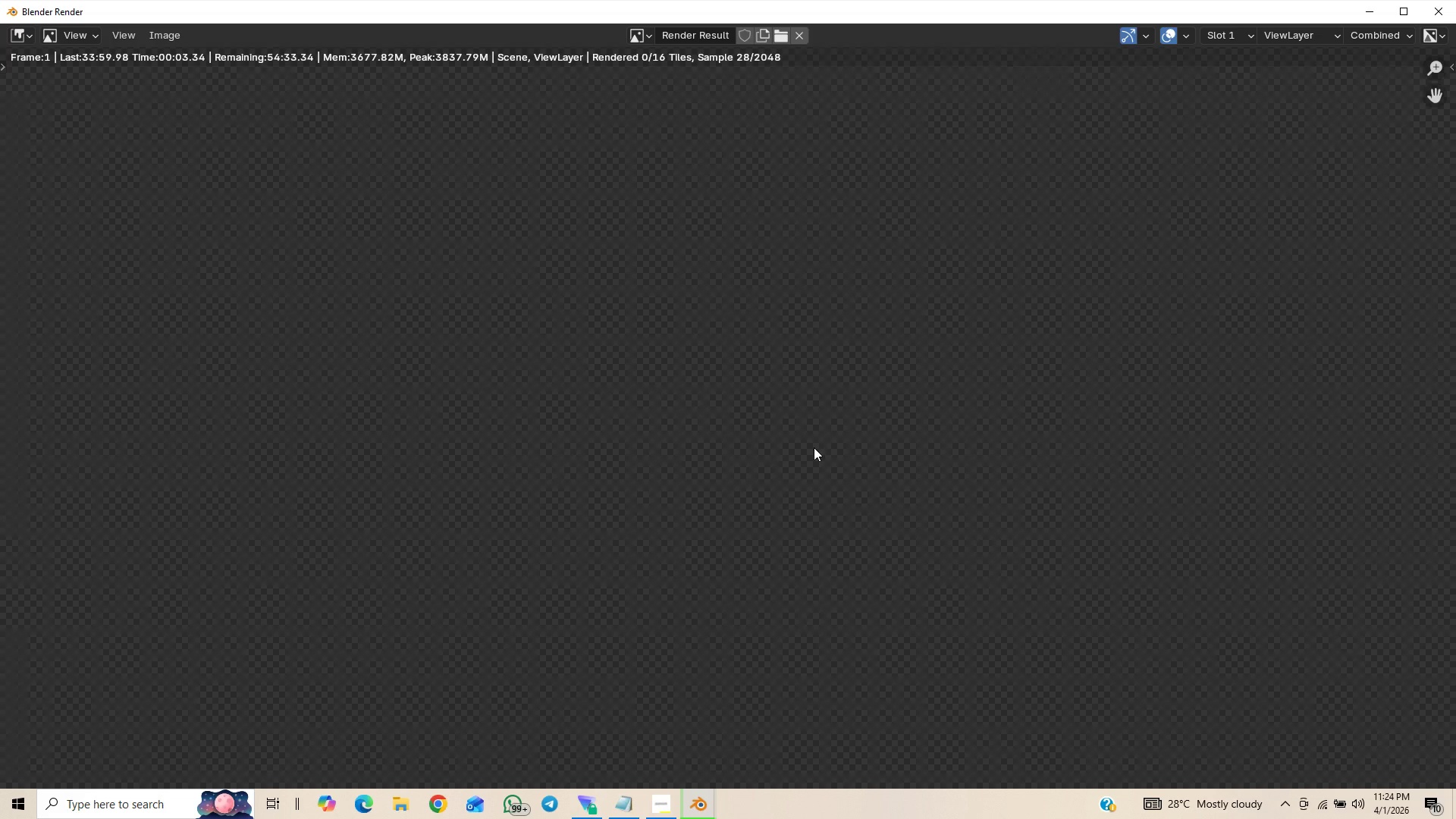 
scroll: coordinate [814, 447], scroll_direction: up, amount: 3.0
 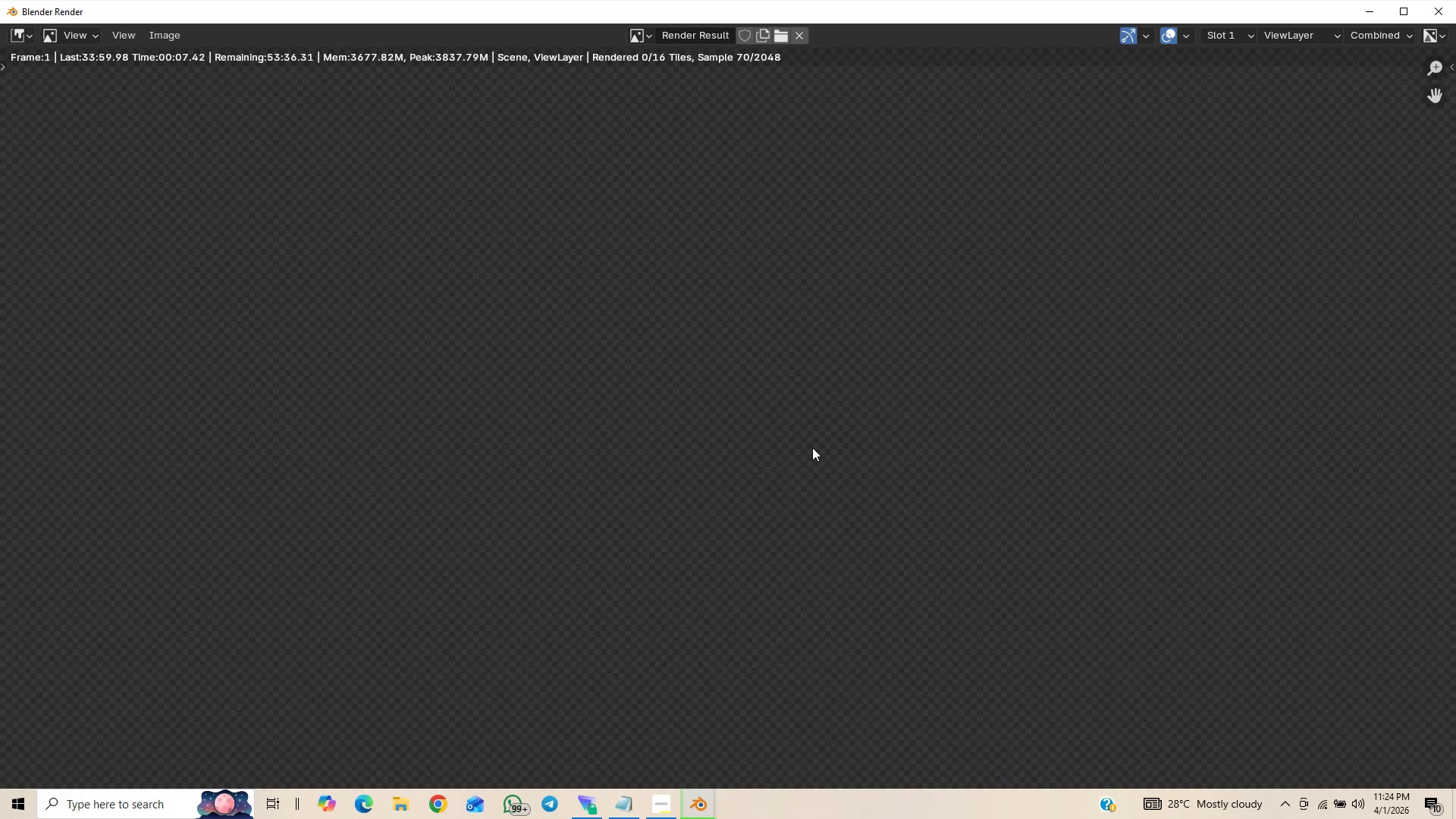 
wait(8.48)
 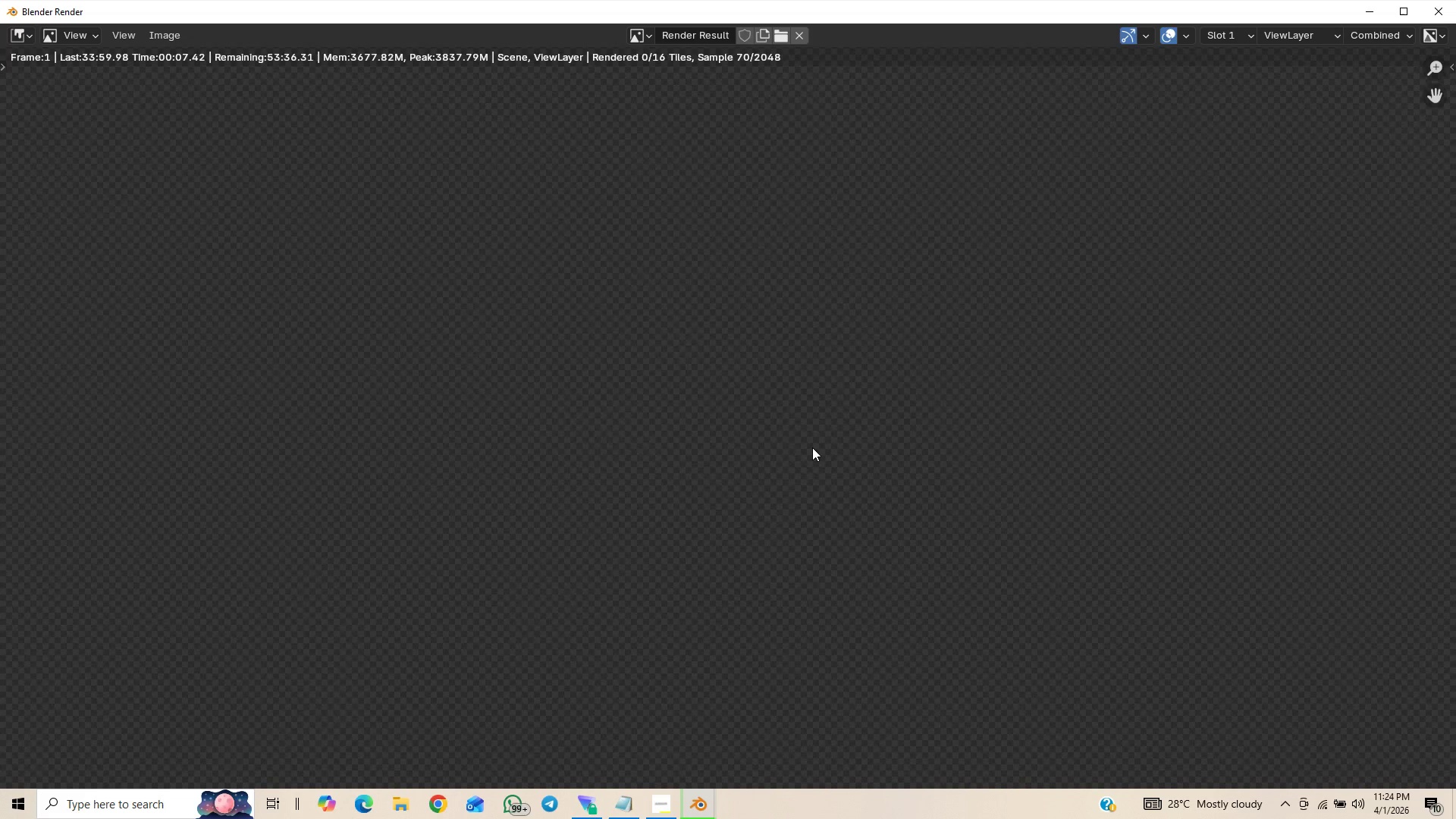 
key(Control+S)
 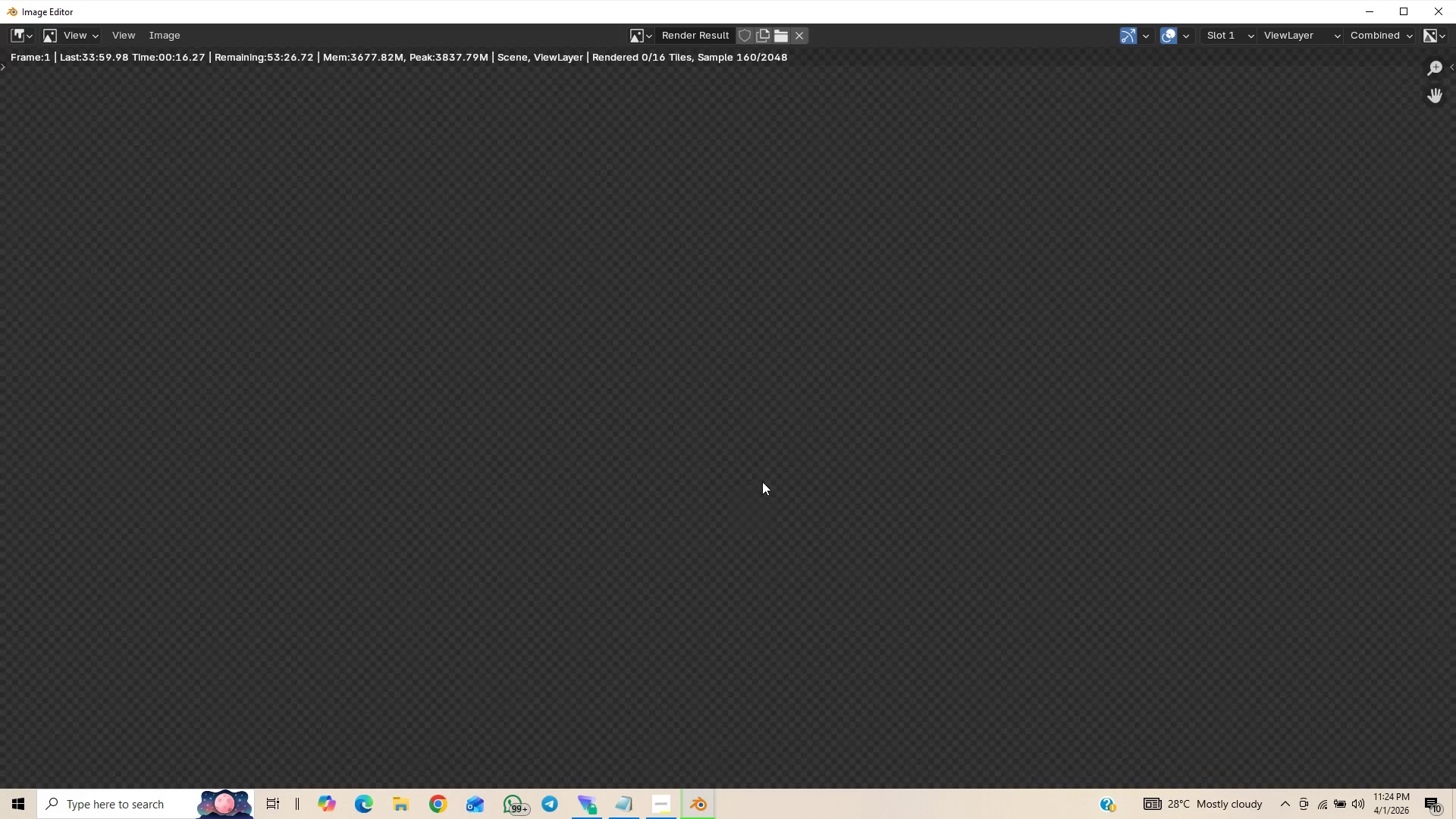 
scroll: coordinate [880, 419], scroll_direction: down, amount: 7.0
 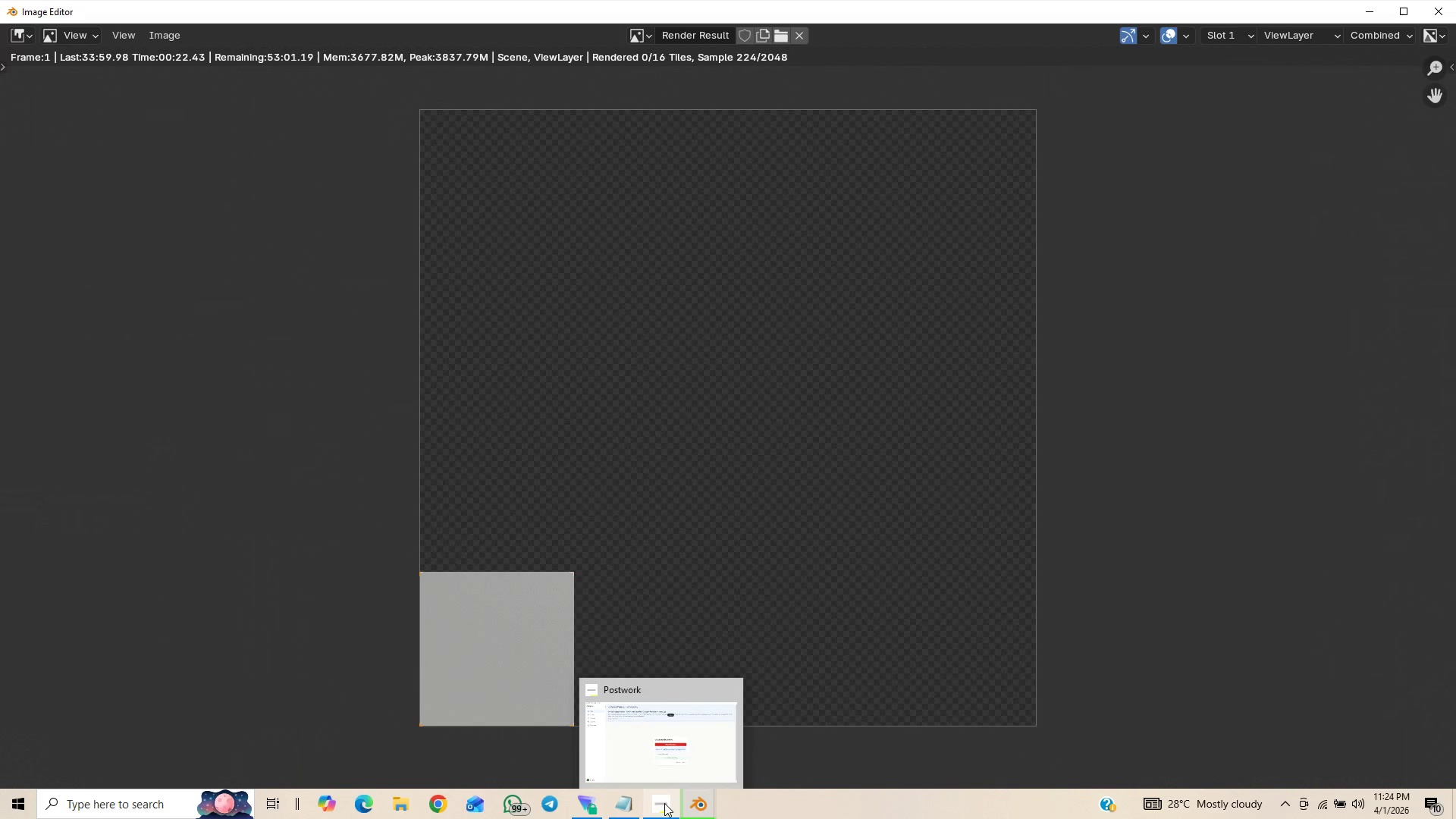 
left_click([664, 803])